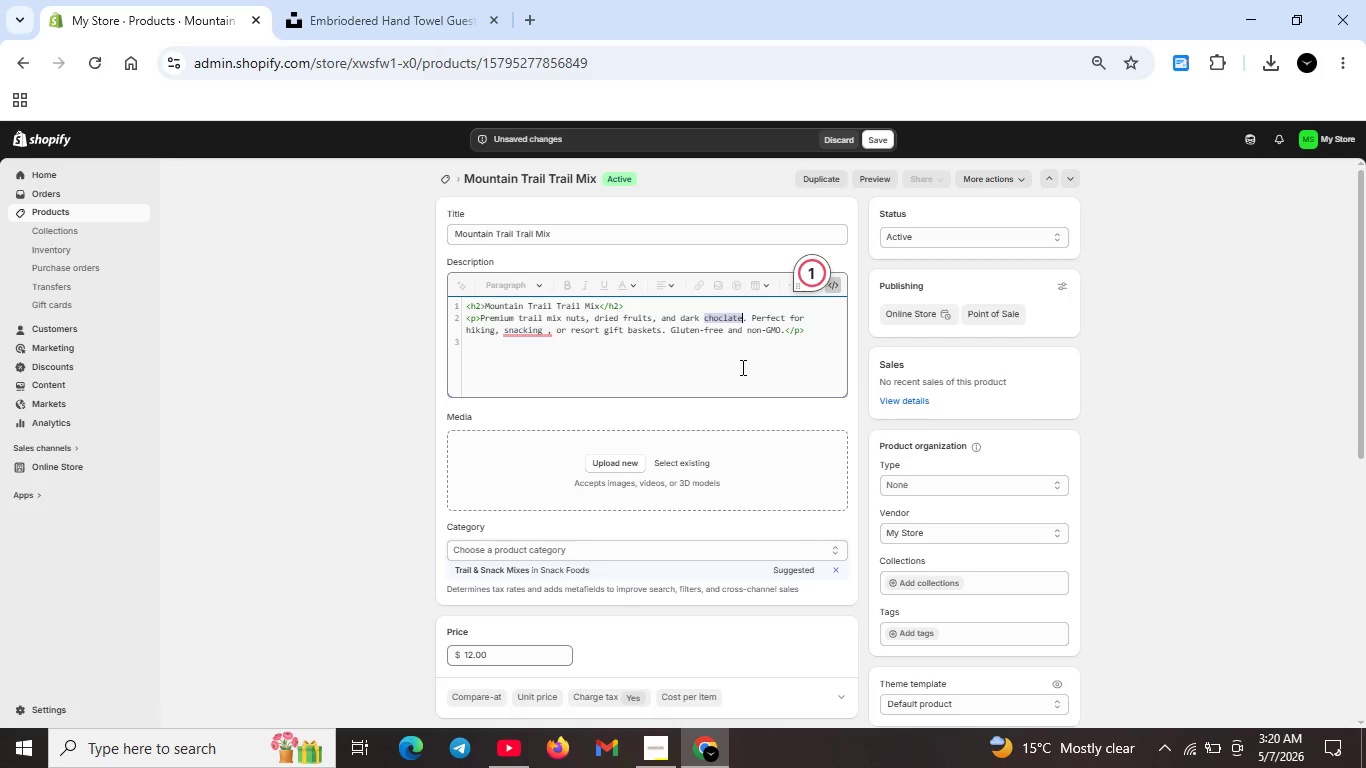 
key(Unknown)
 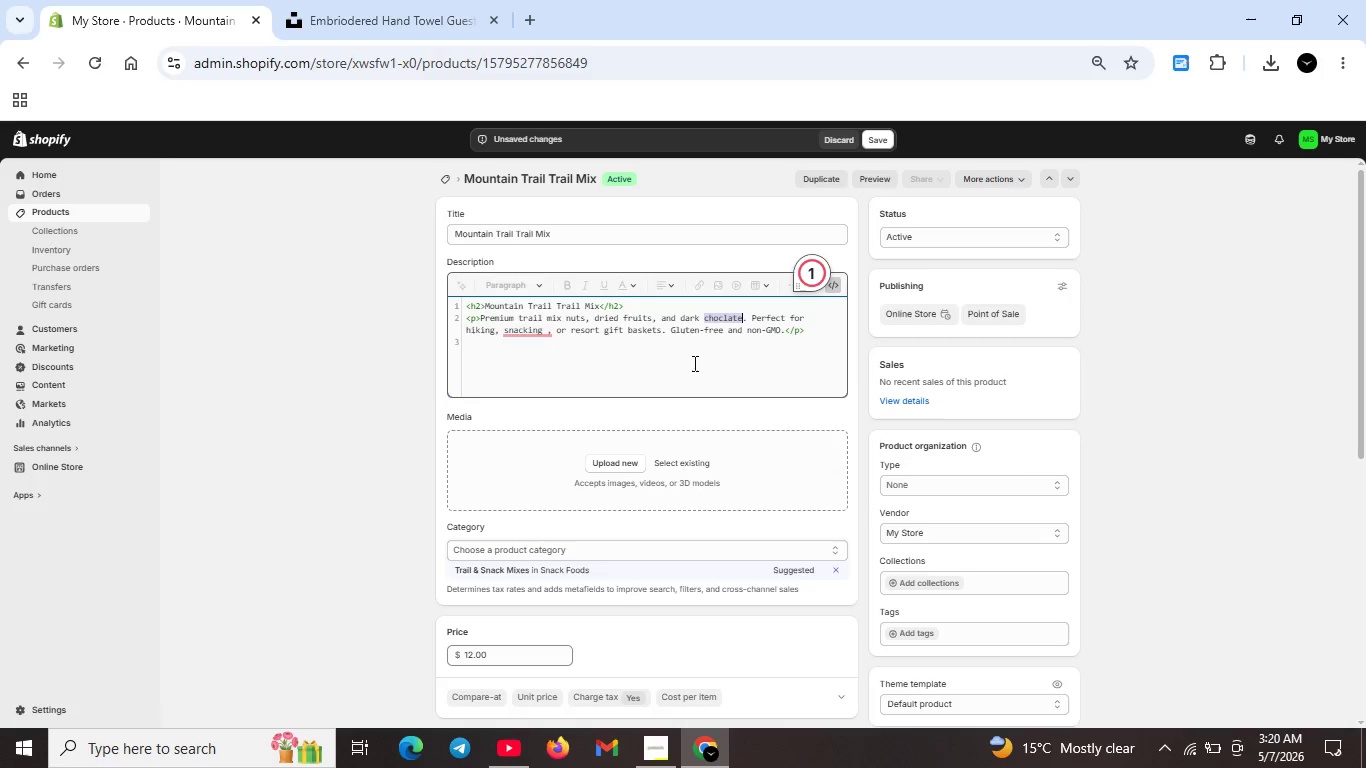 
key(Unknown)
 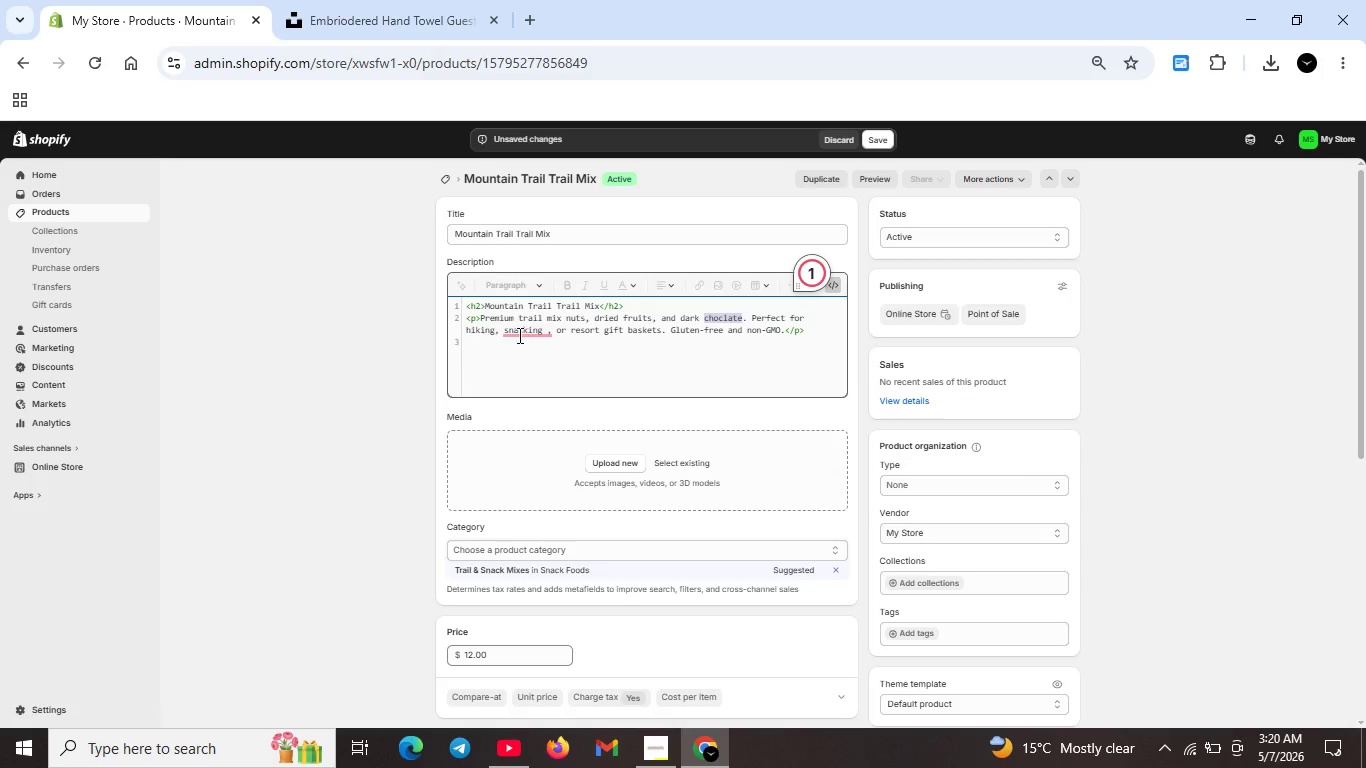 
key(Unknown)
 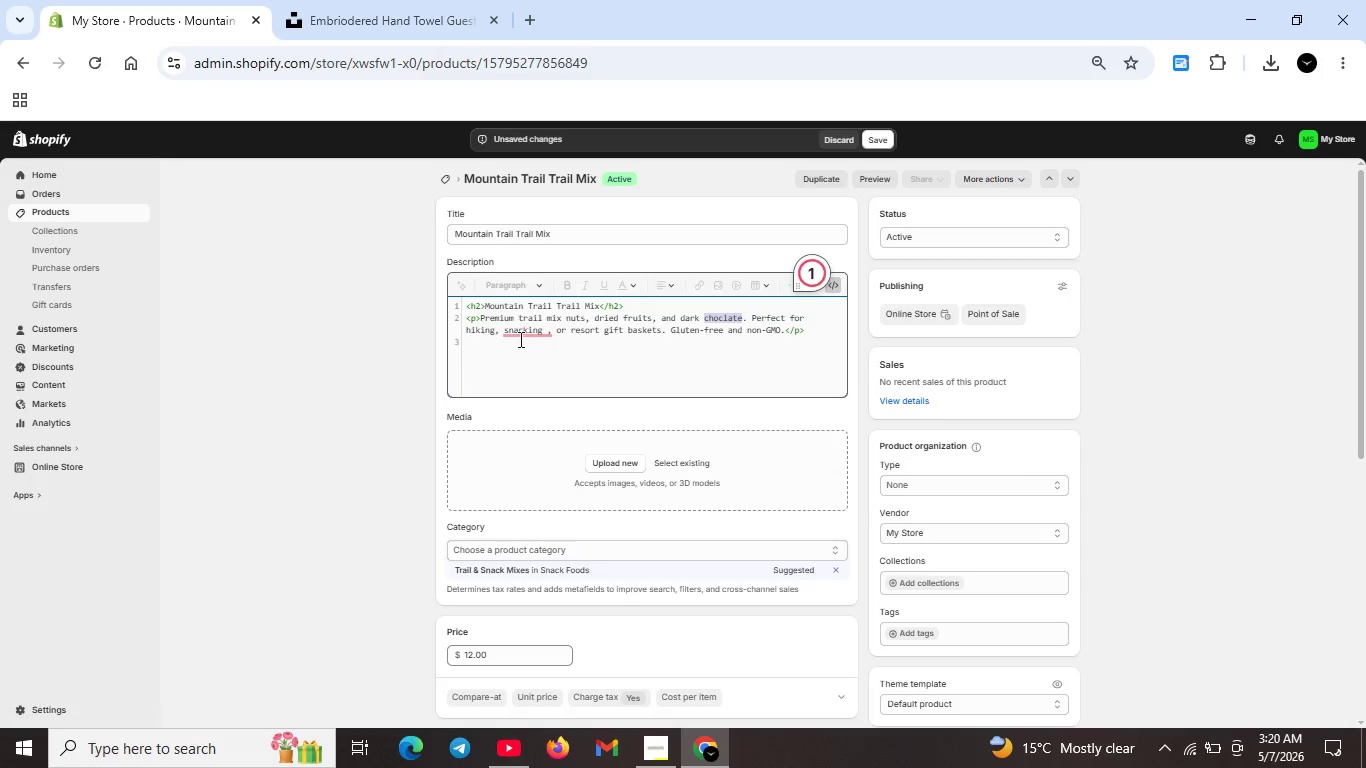 
key(Unknown)
 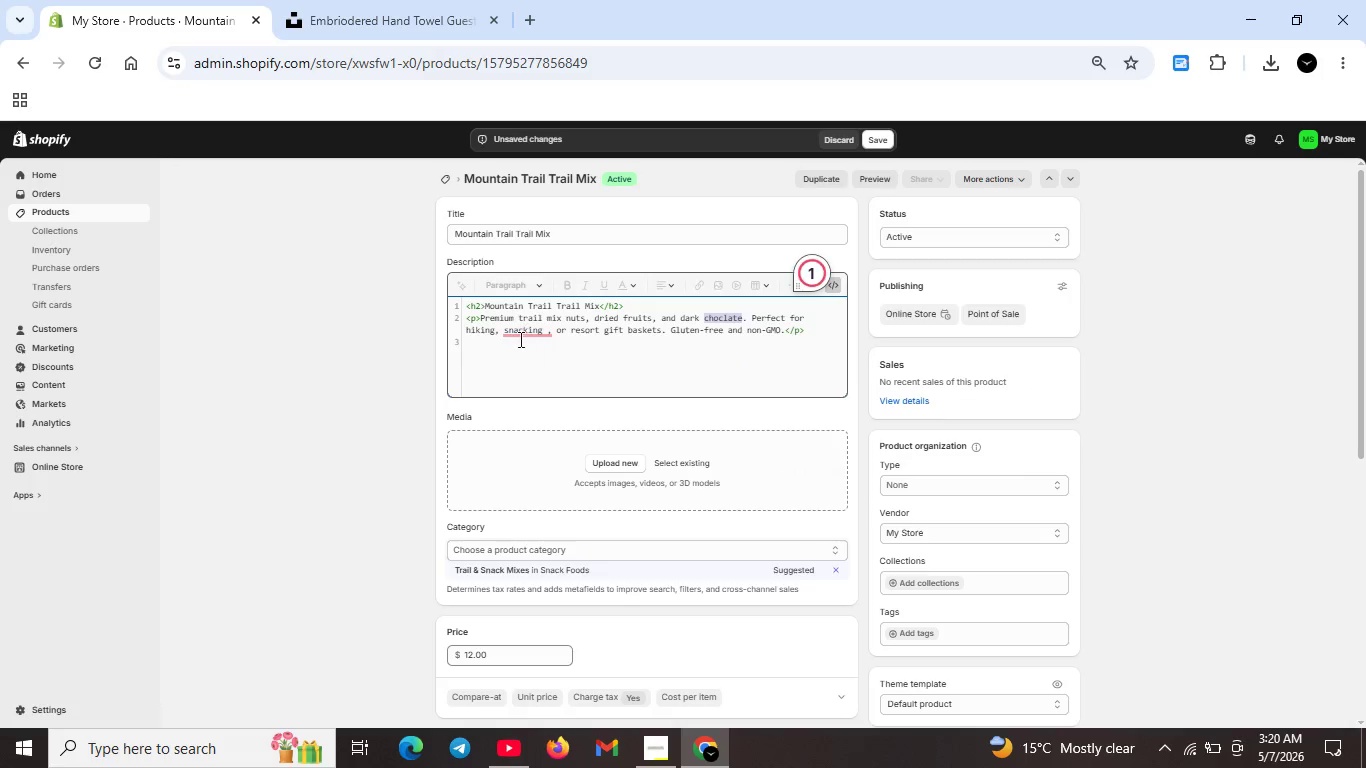 
key(Unknown)
 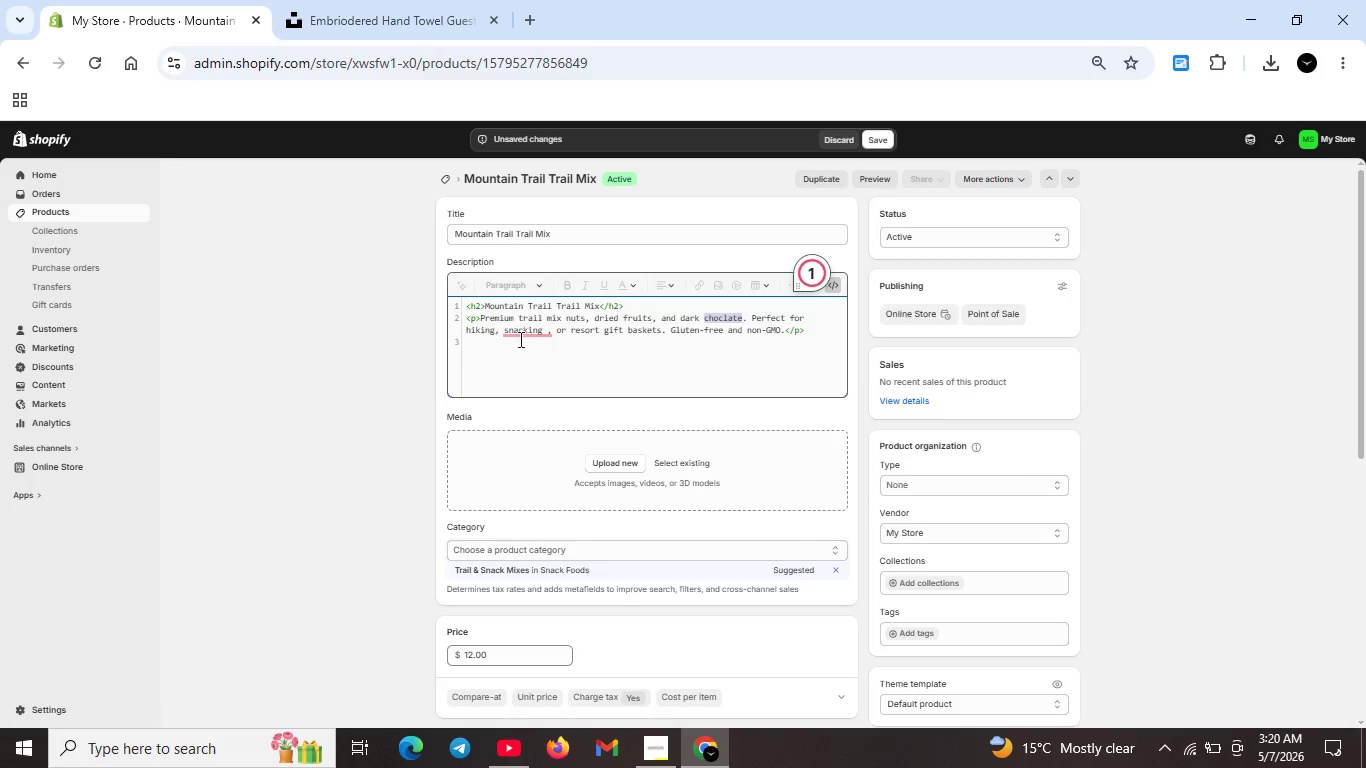 
key(Unknown)
 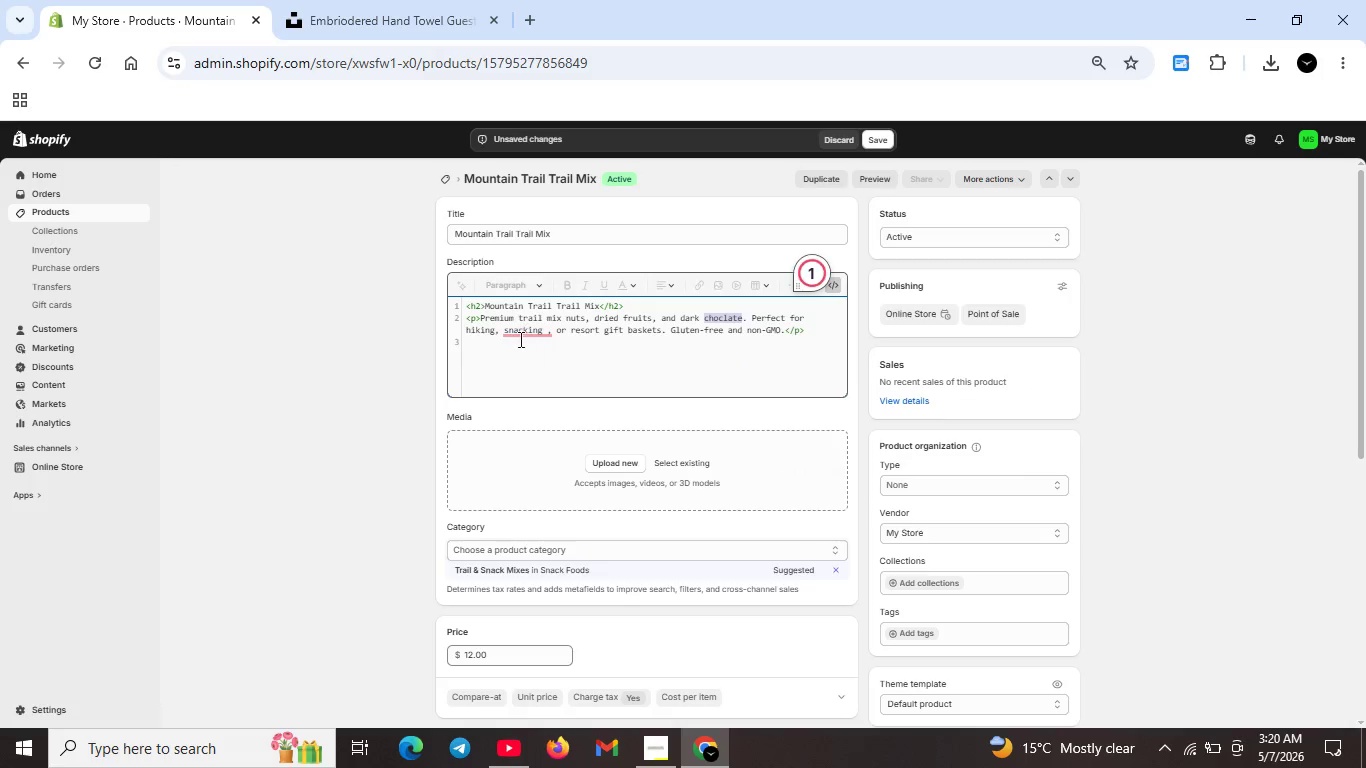 
key(Unknown)
 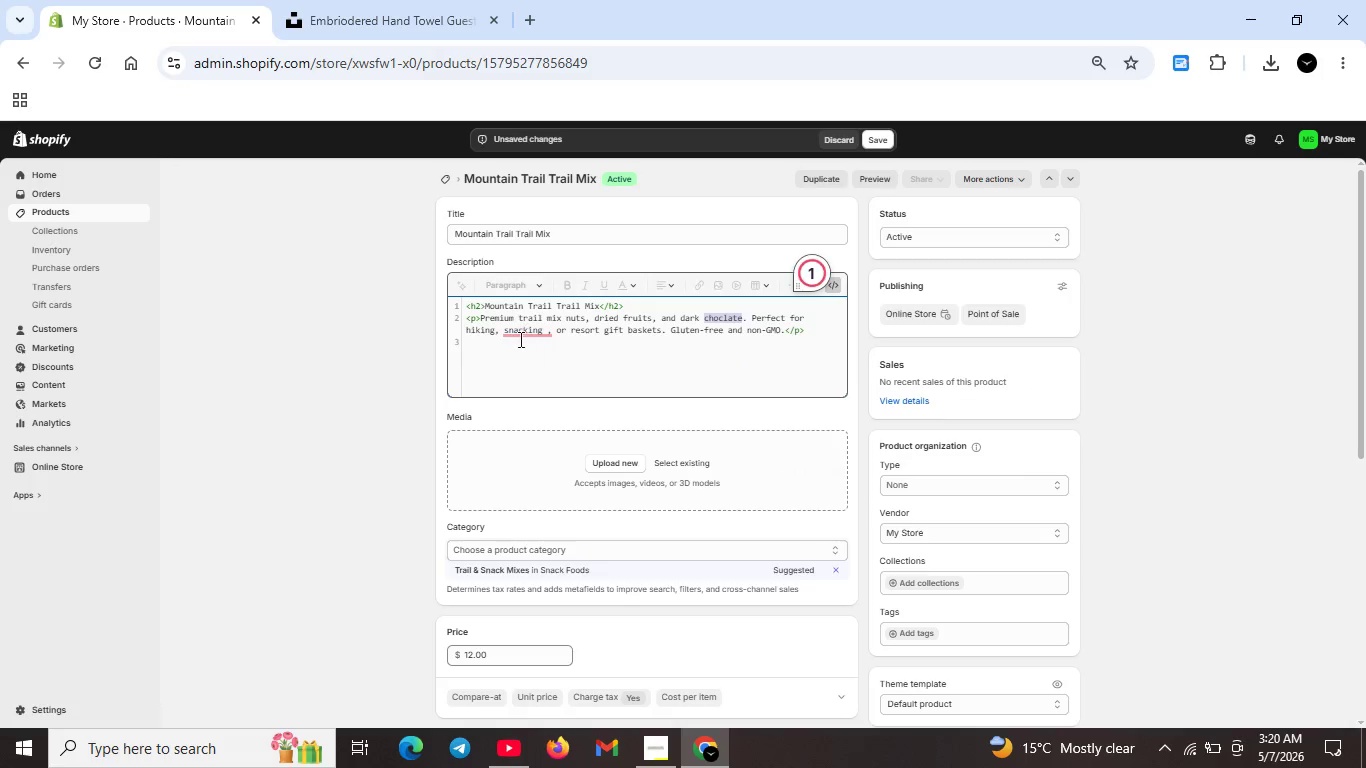 
key(Unknown)
 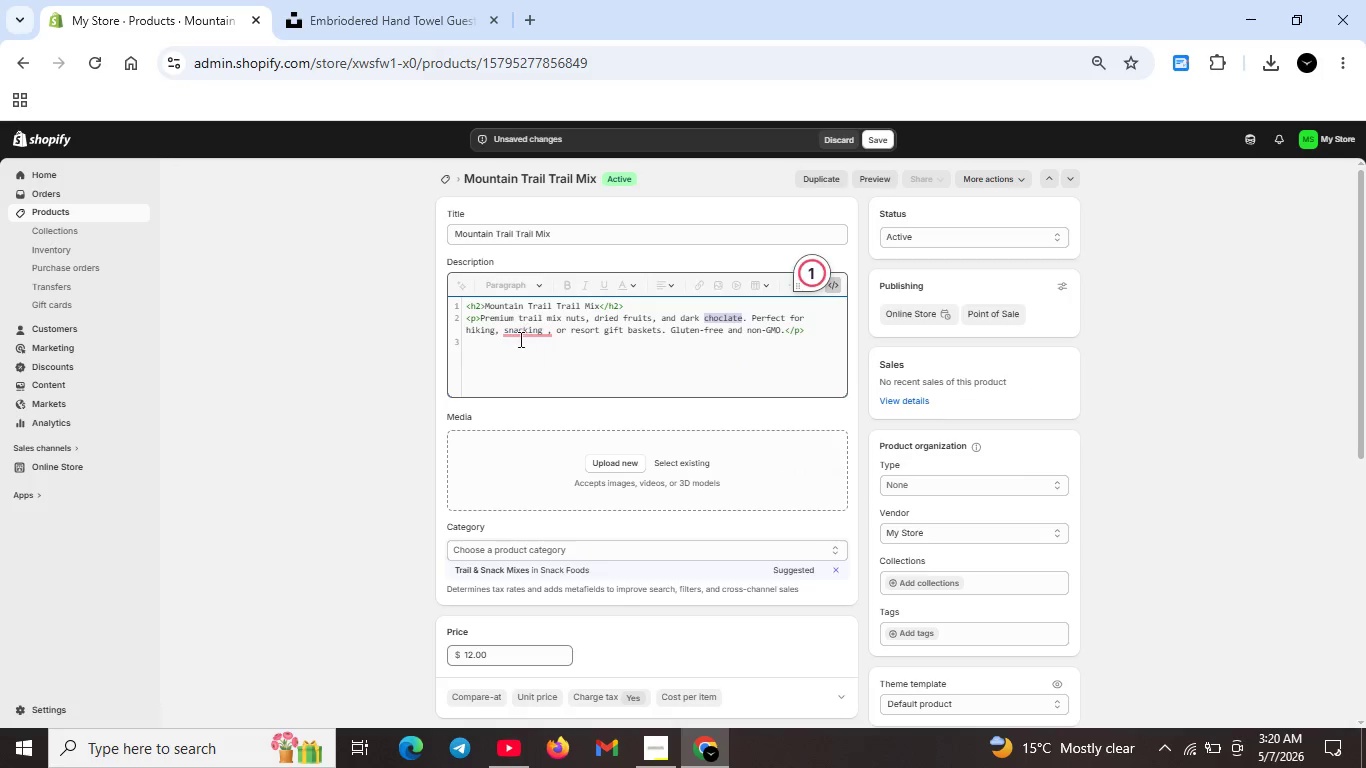 
key(Unknown)
 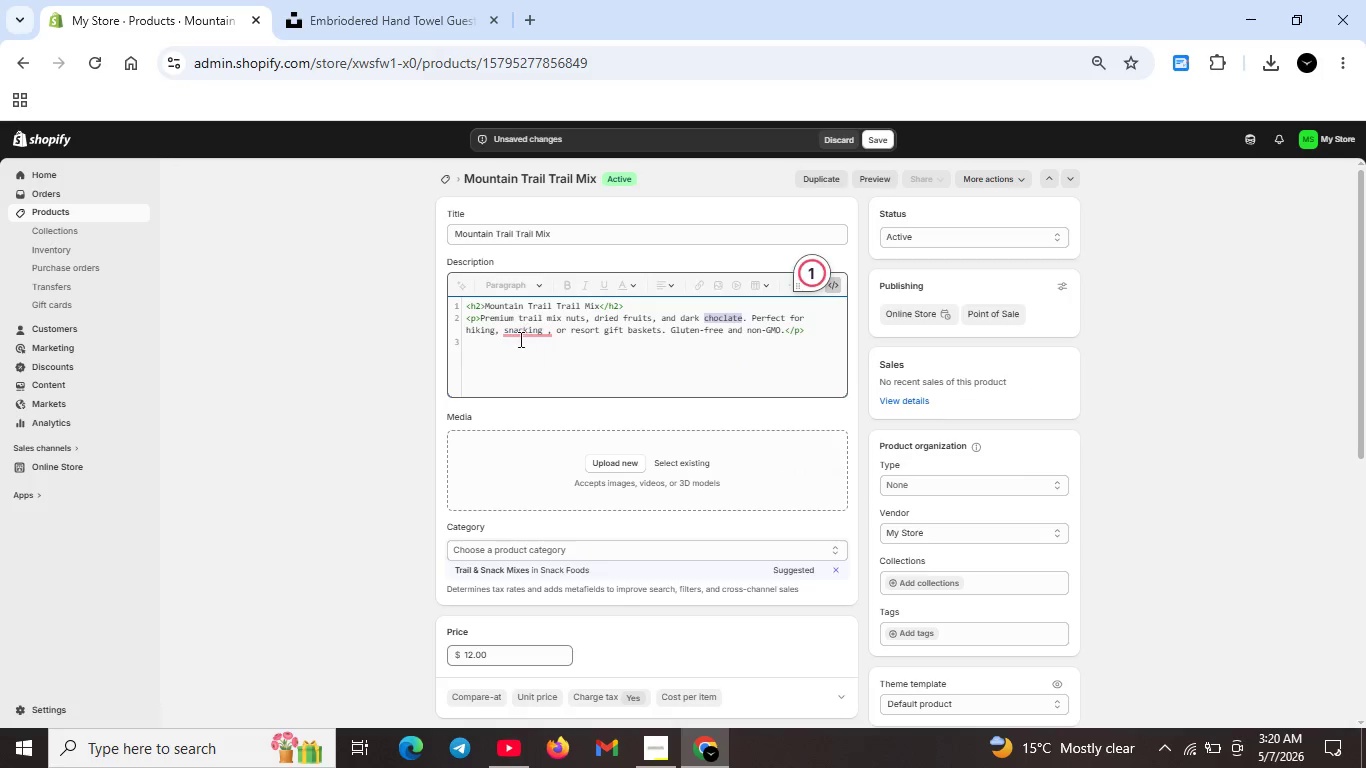 
left_click([517, 334])
 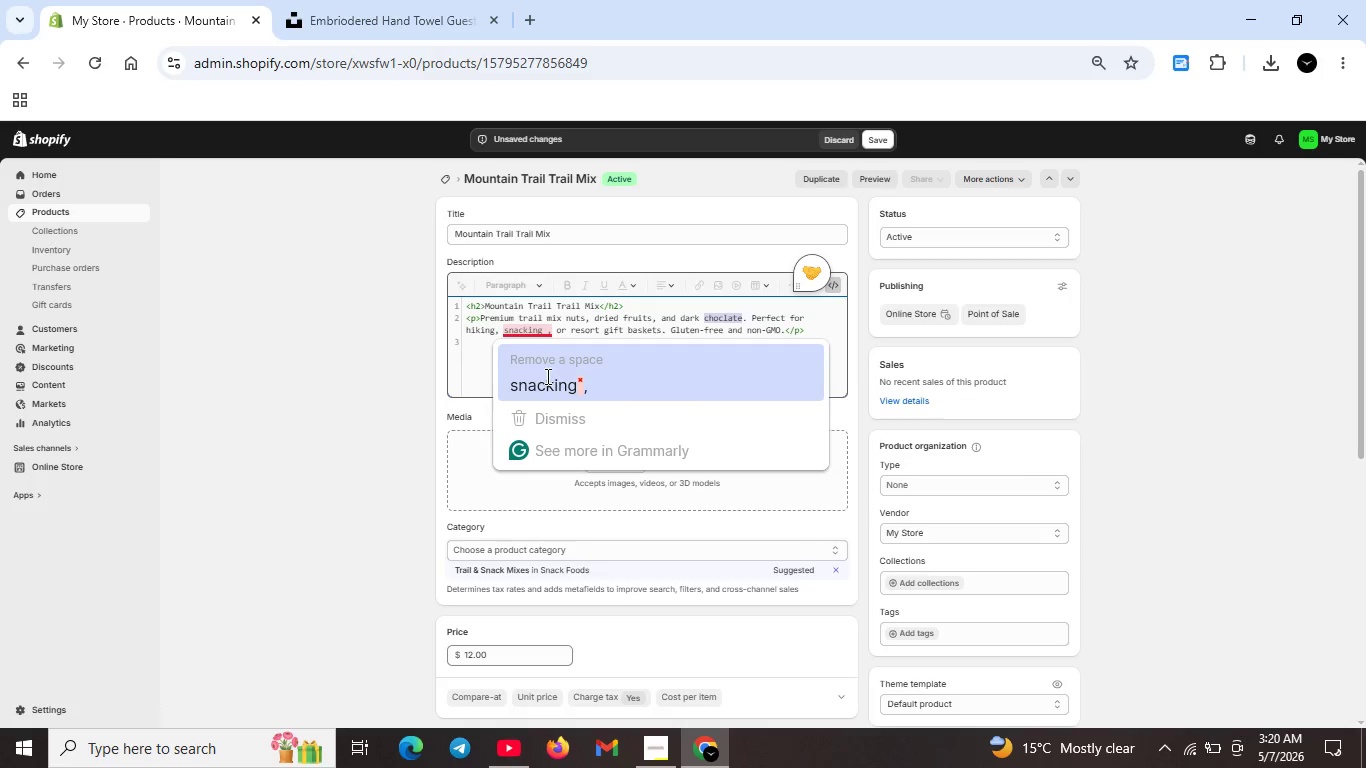 
left_click([535, 387])
 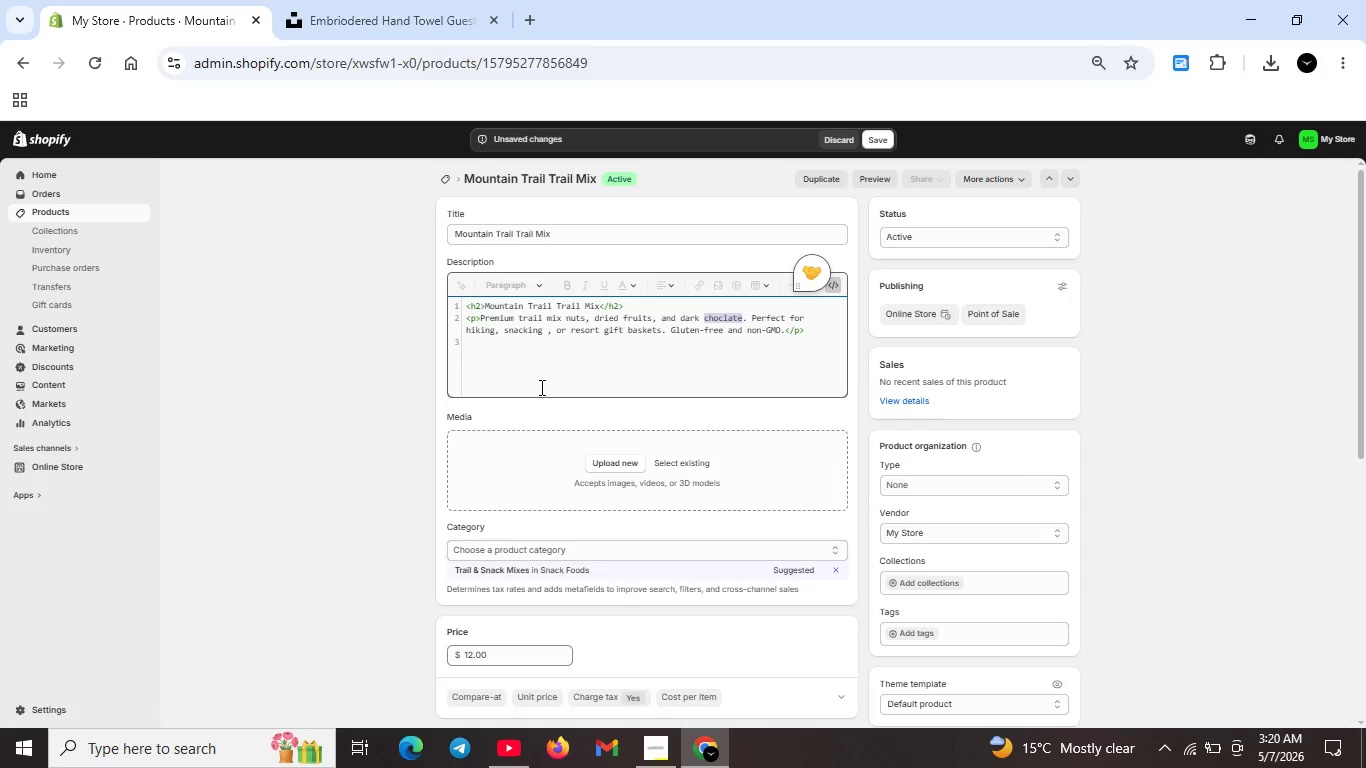 
key(Backspace)
 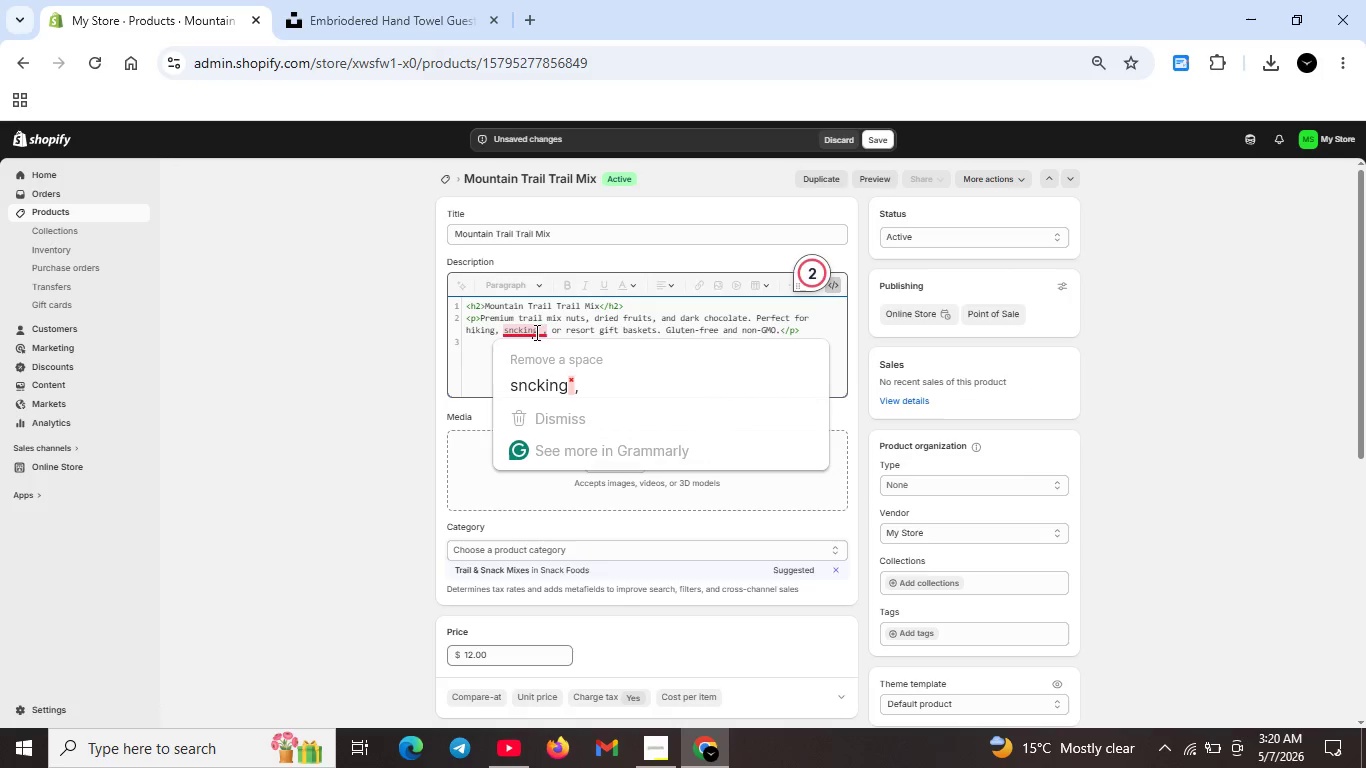 
left_click([566, 393])
 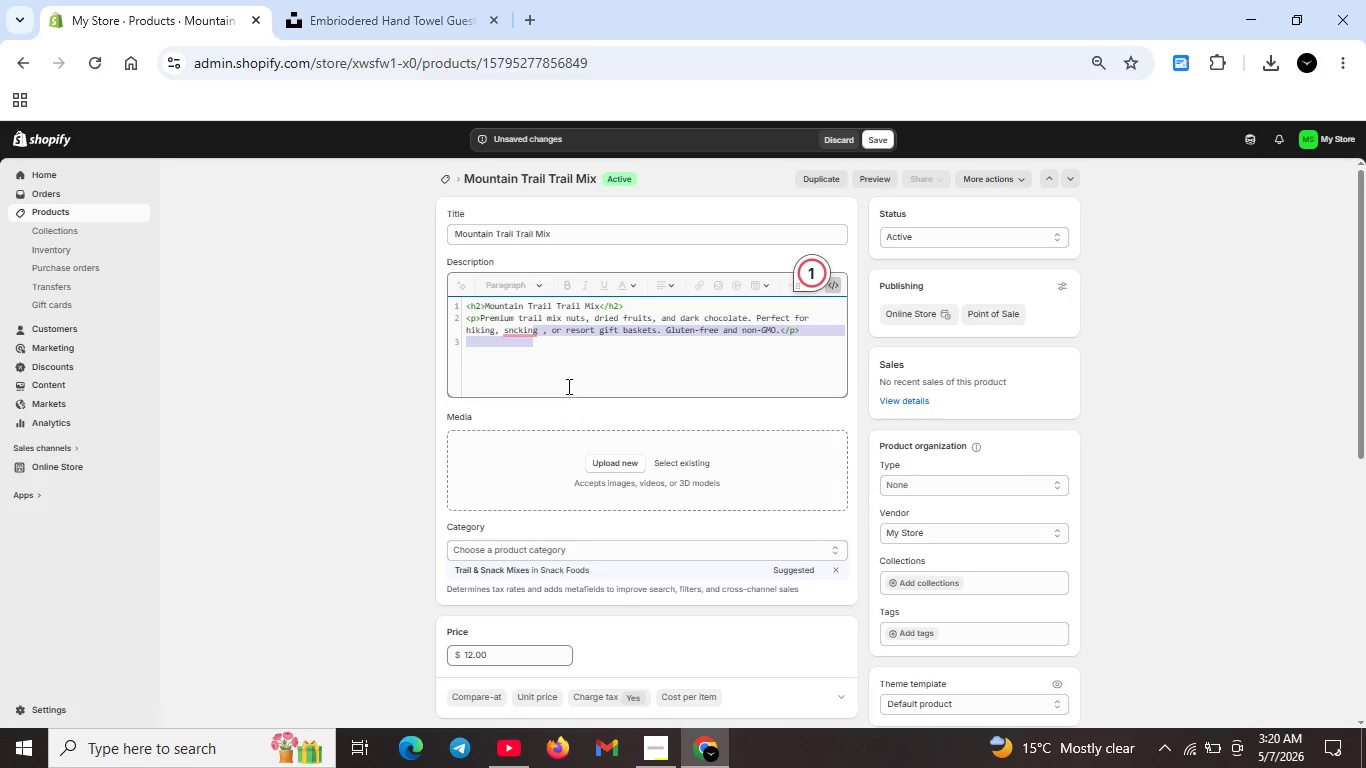 
key(Backspace)
 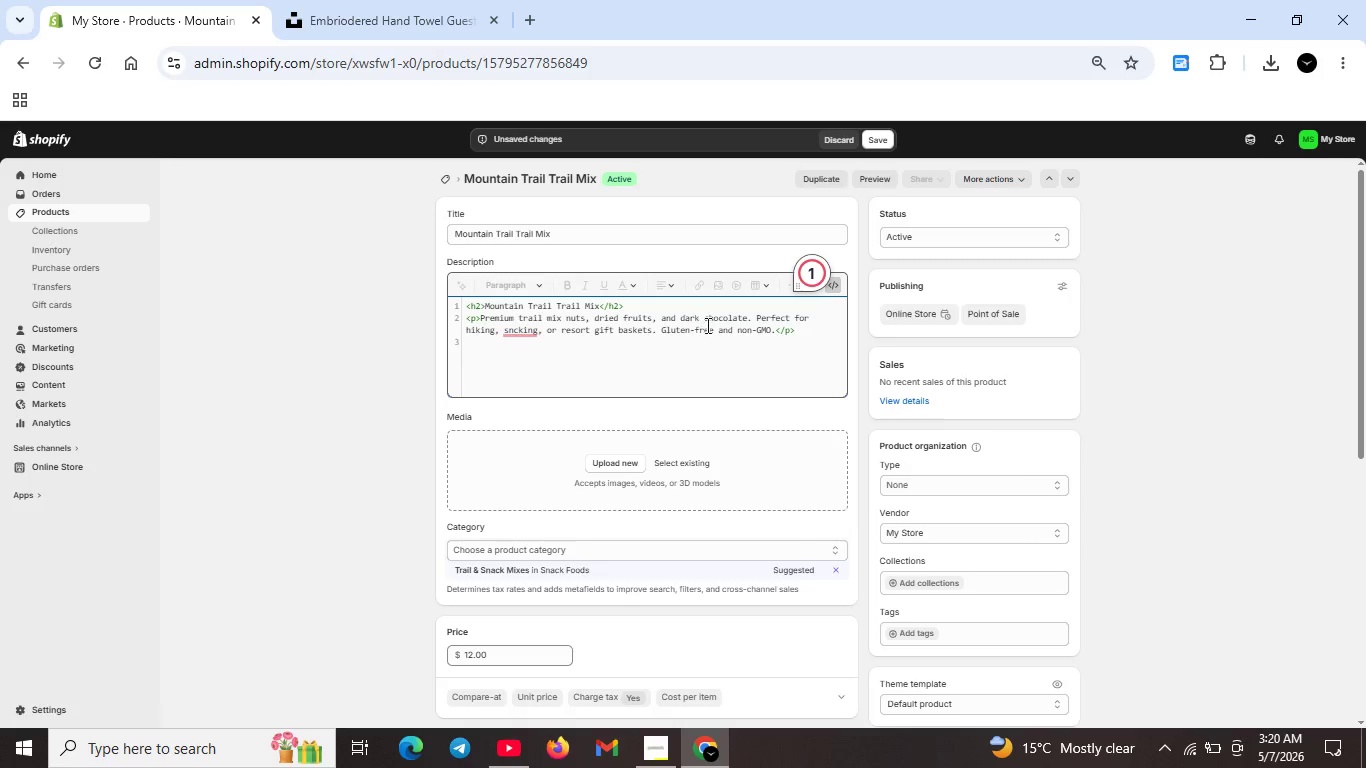 
left_click([812, 278])
 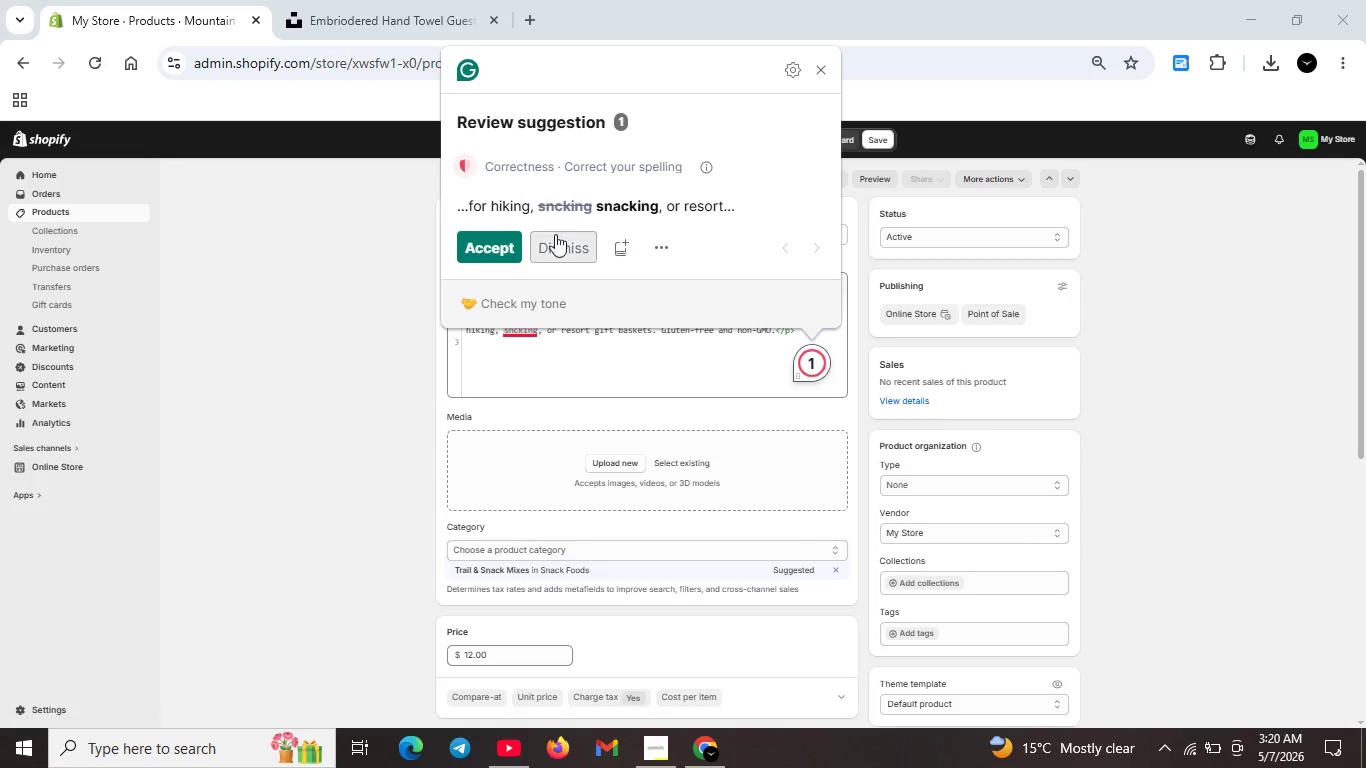 
left_click([507, 240])
 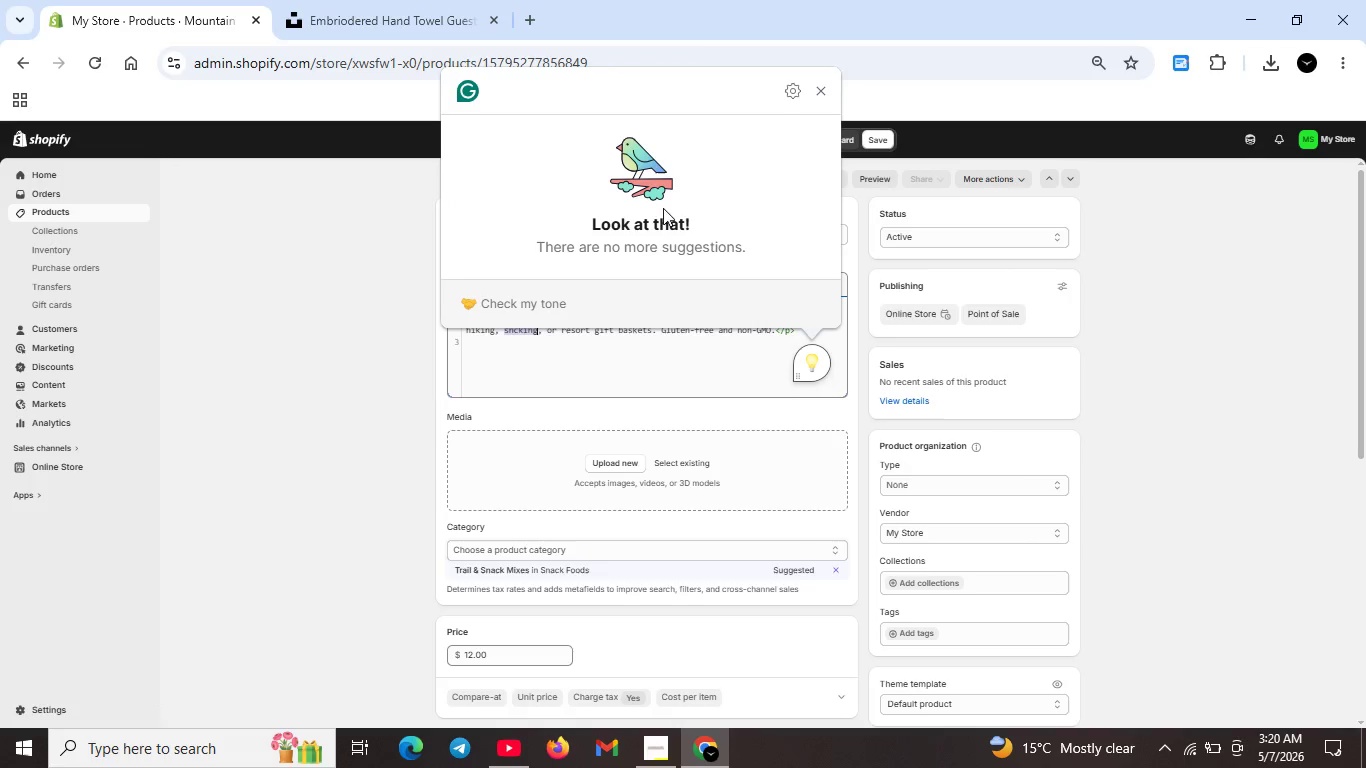 
key(Unknown)
 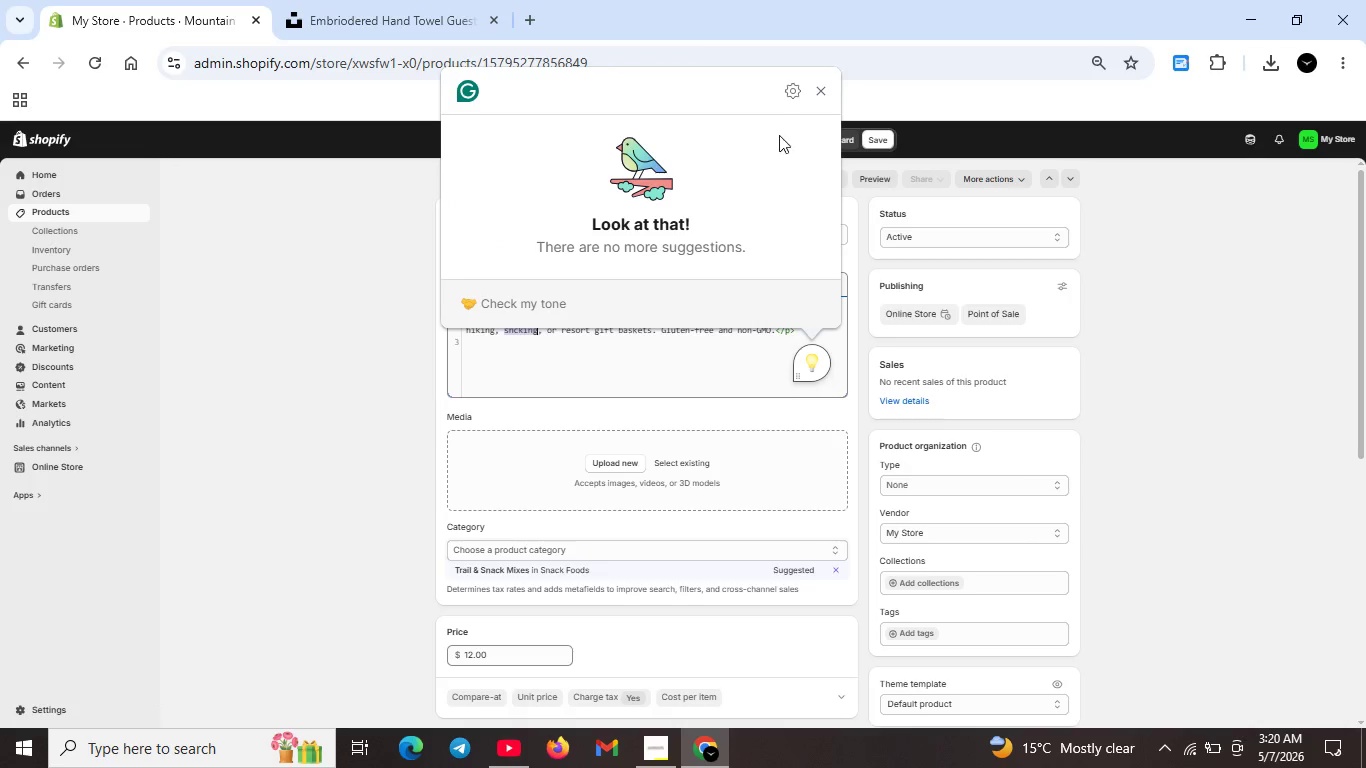 
key(Unknown)
 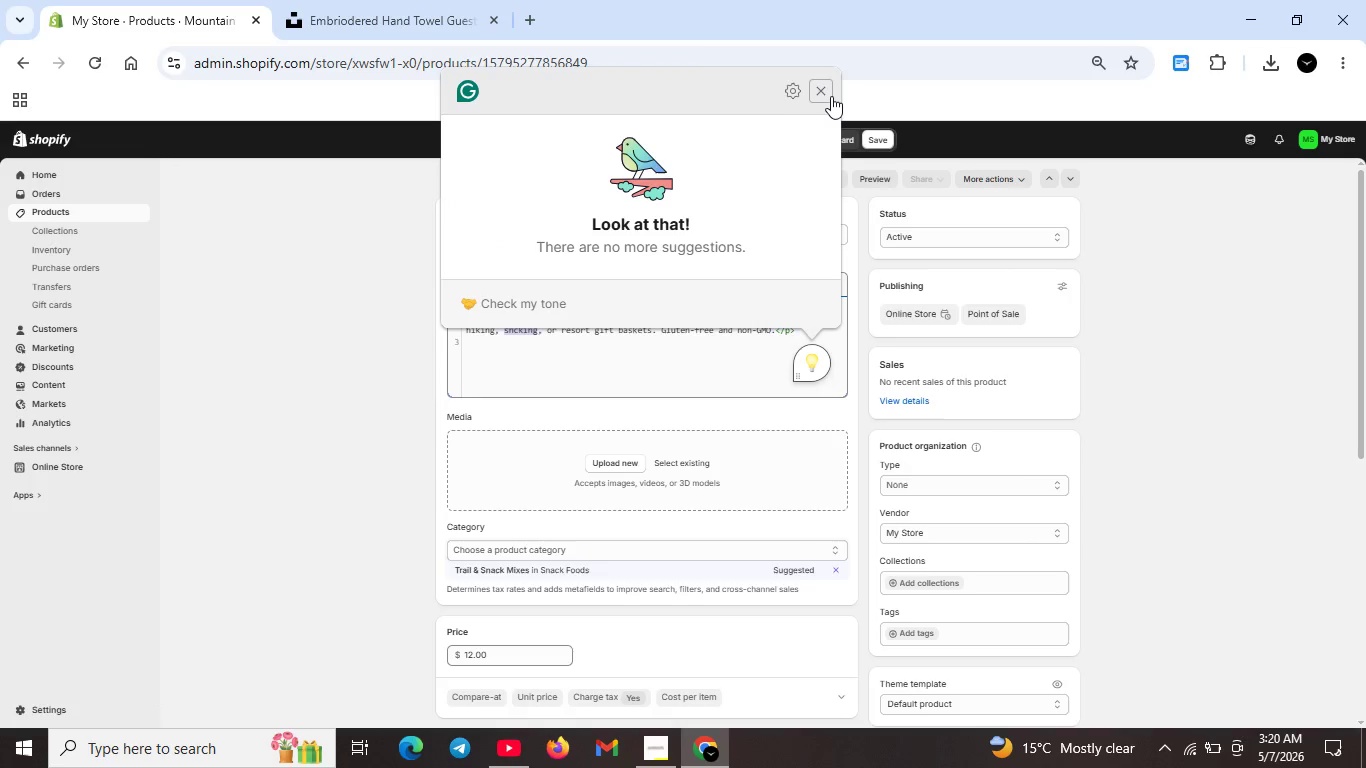 
key(Unknown)
 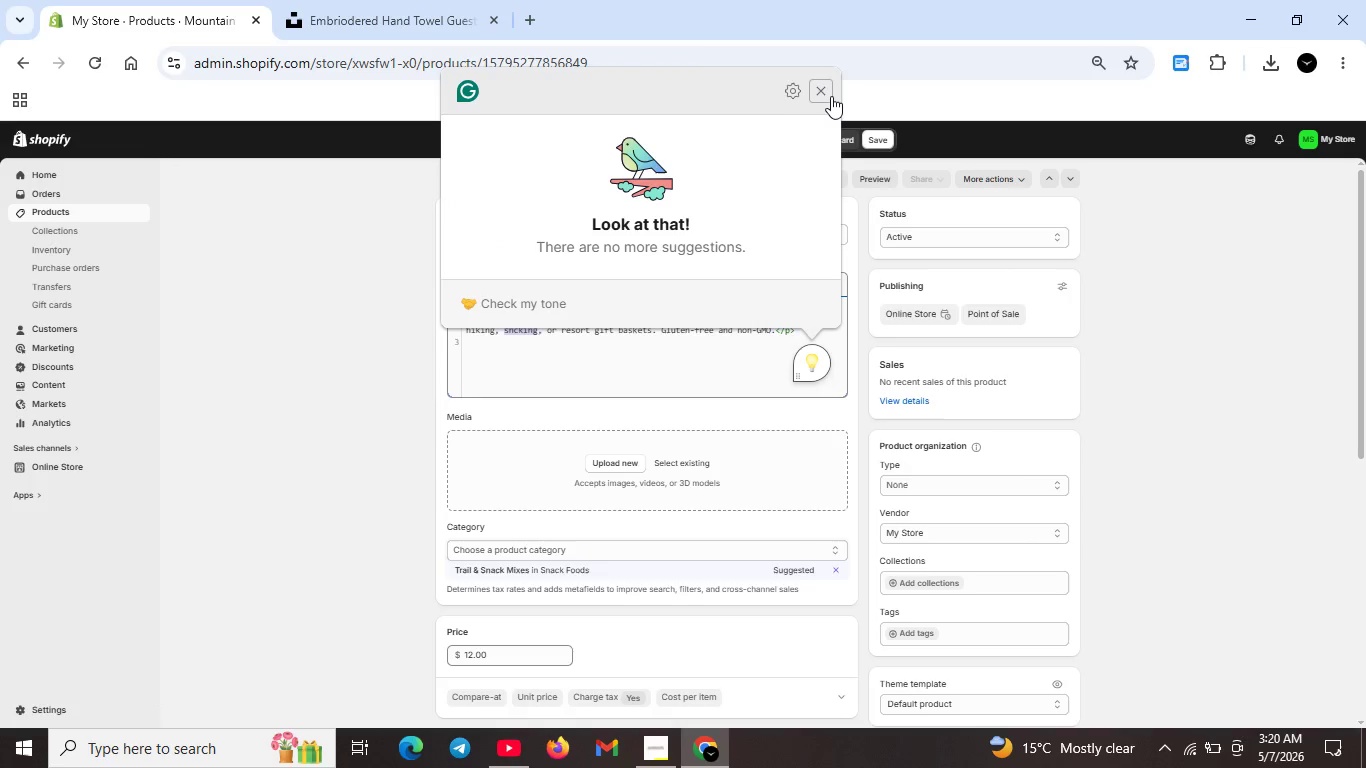 
left_click([831, 96])
 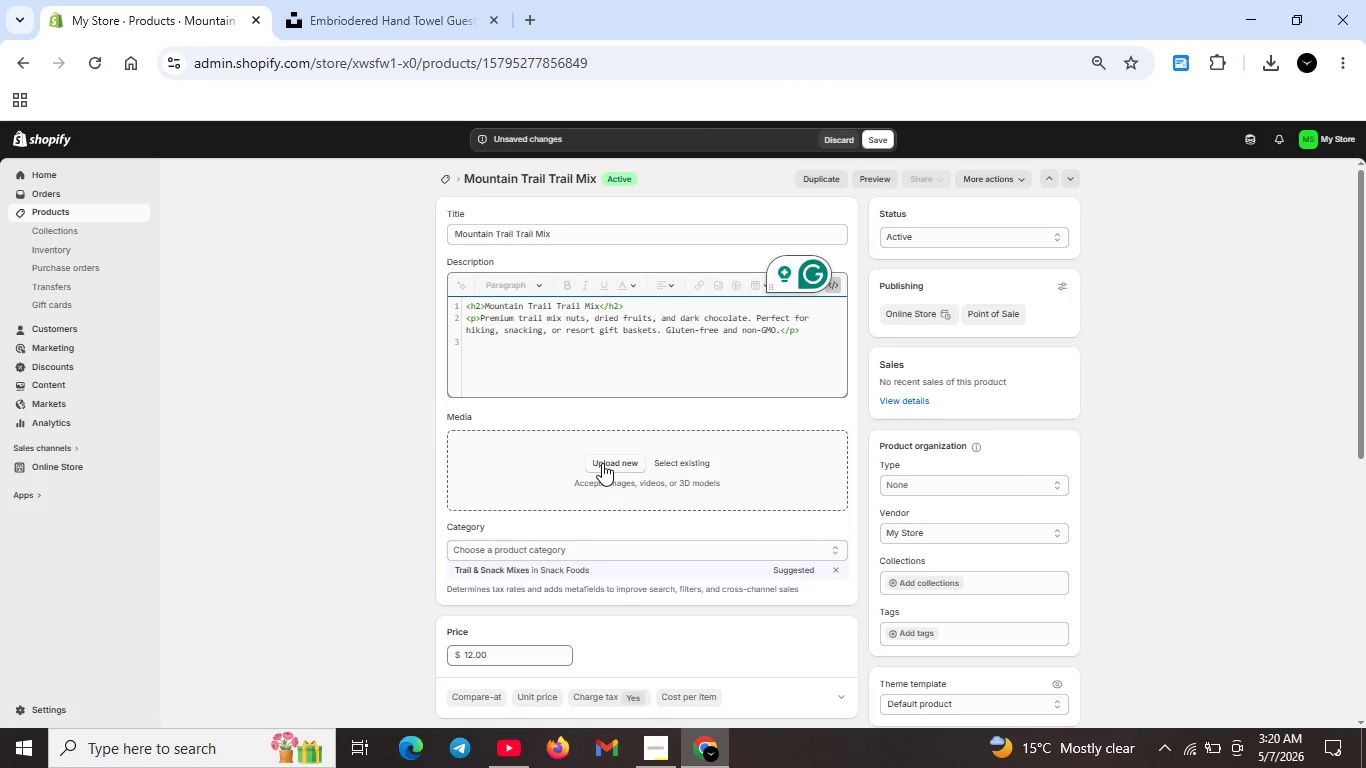 
wait(6.45)
 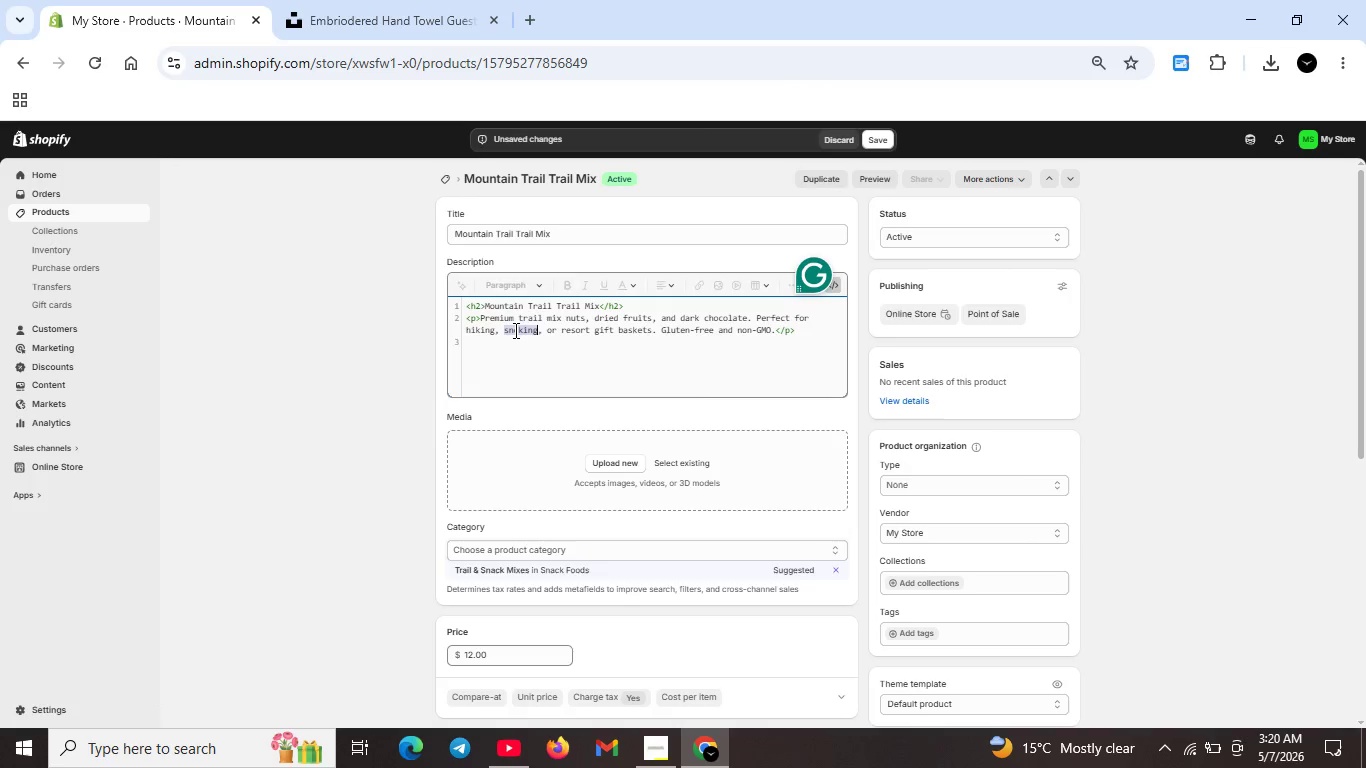 
left_click([400, 26])
 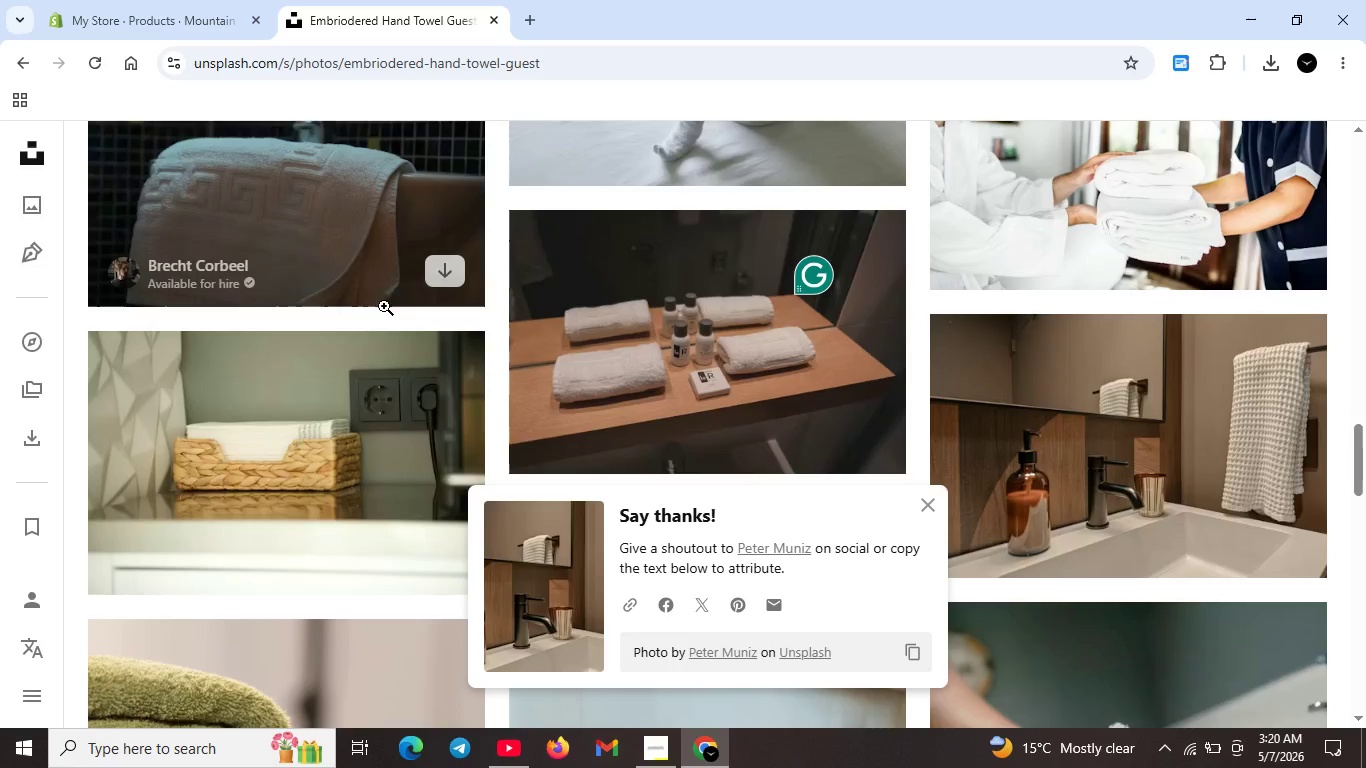 
scroll: coordinate [386, 313], scroll_direction: up, amount: 29.0
 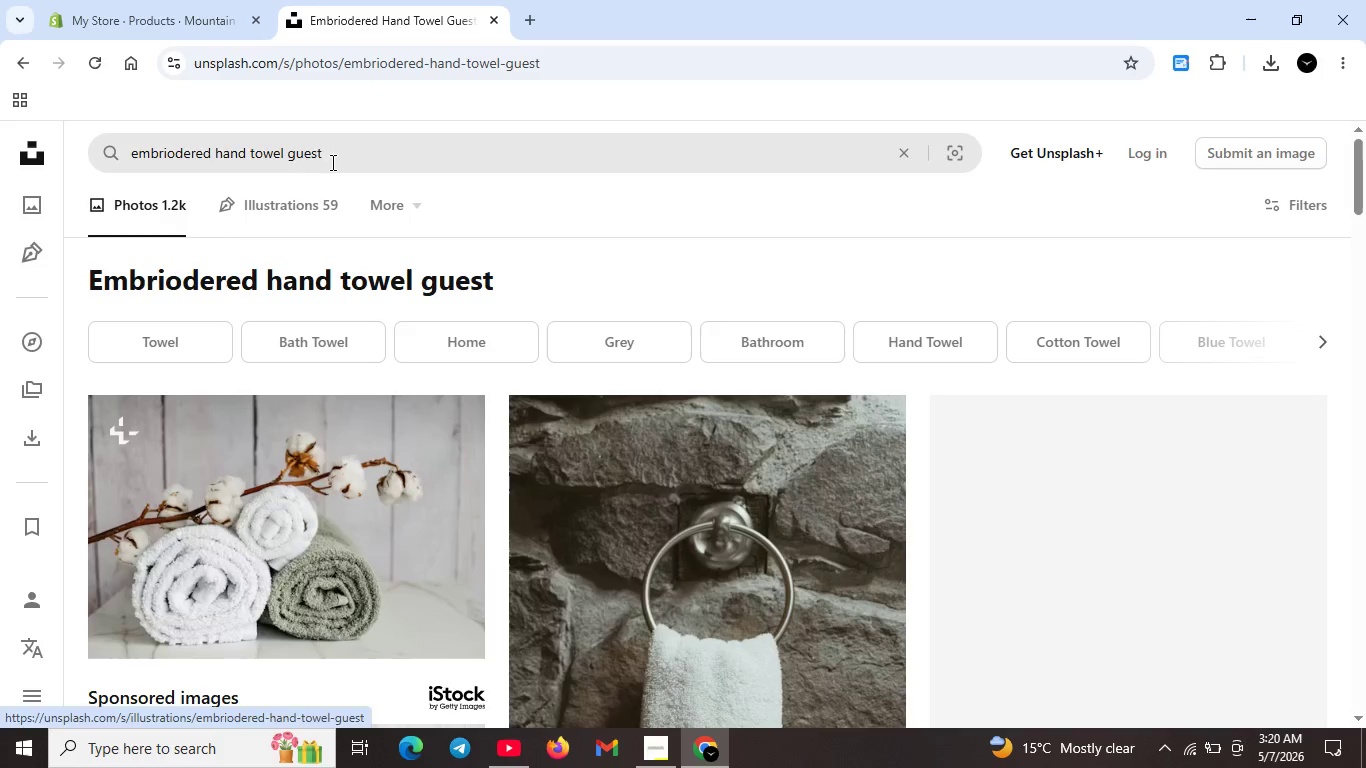 
left_click([334, 160])
 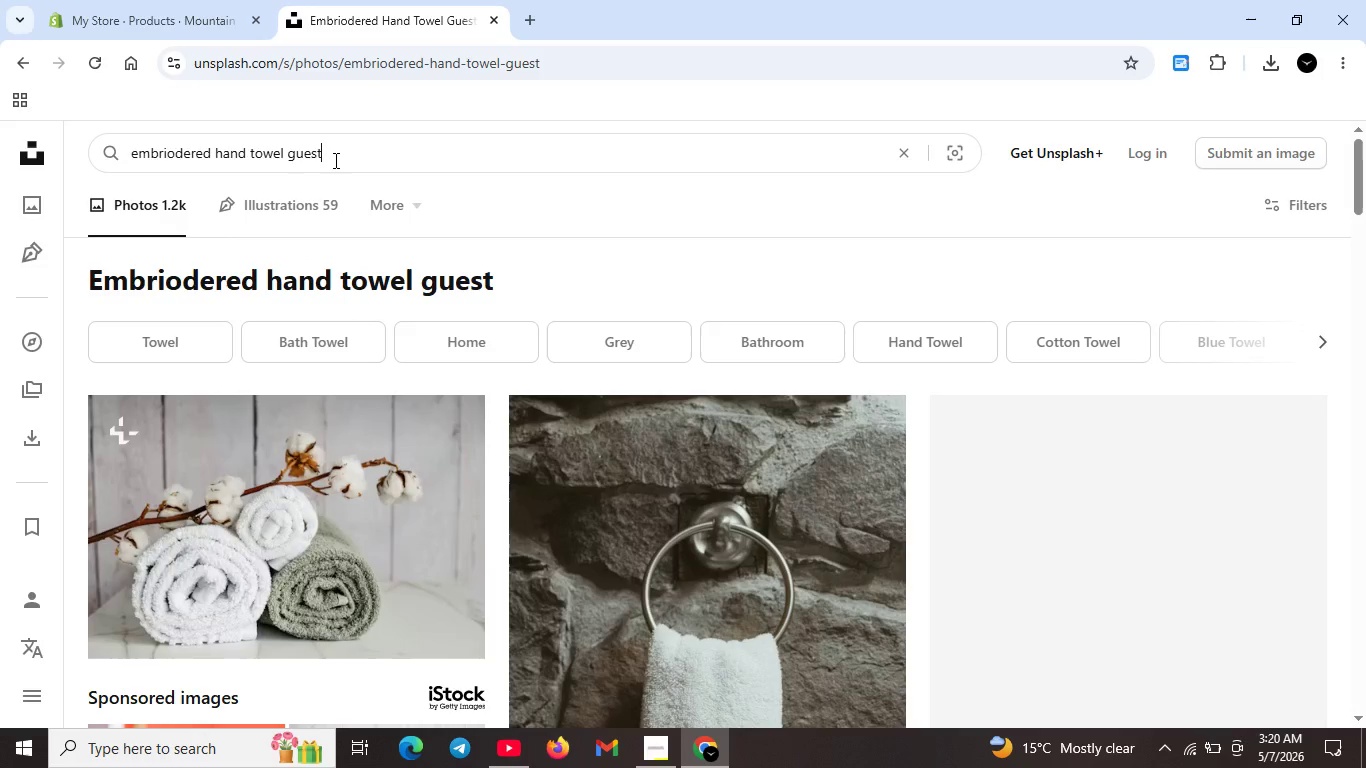 
key(Control+A)
 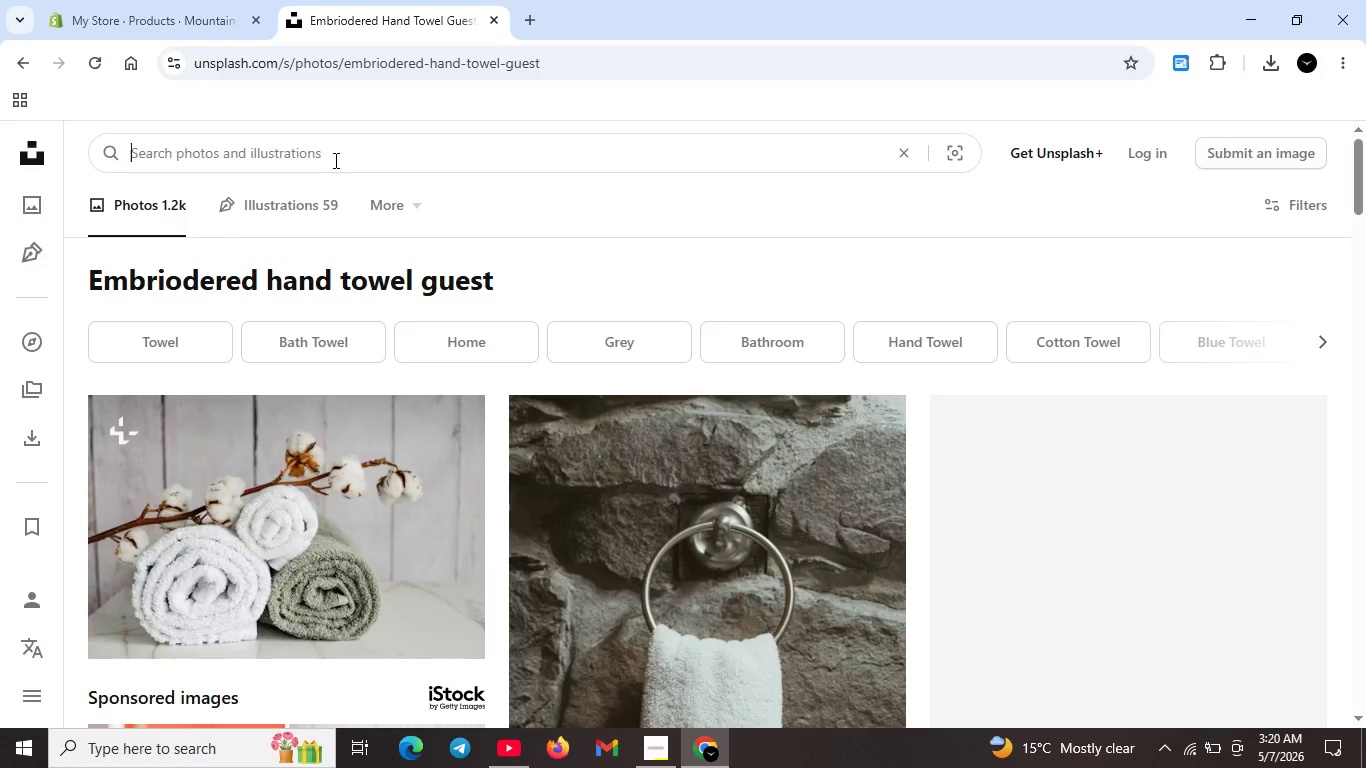 
key(Backspace)
 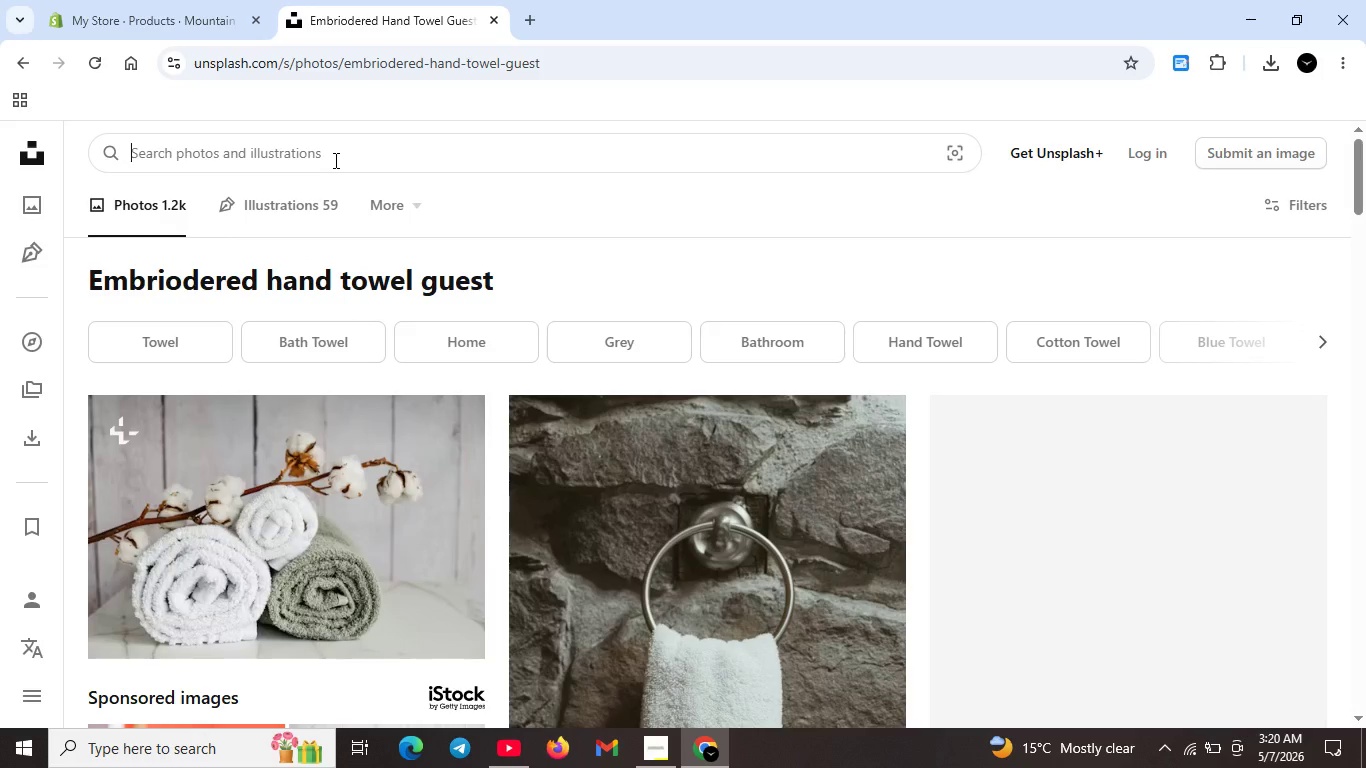 
type(trail mix nuts dried fruits)
 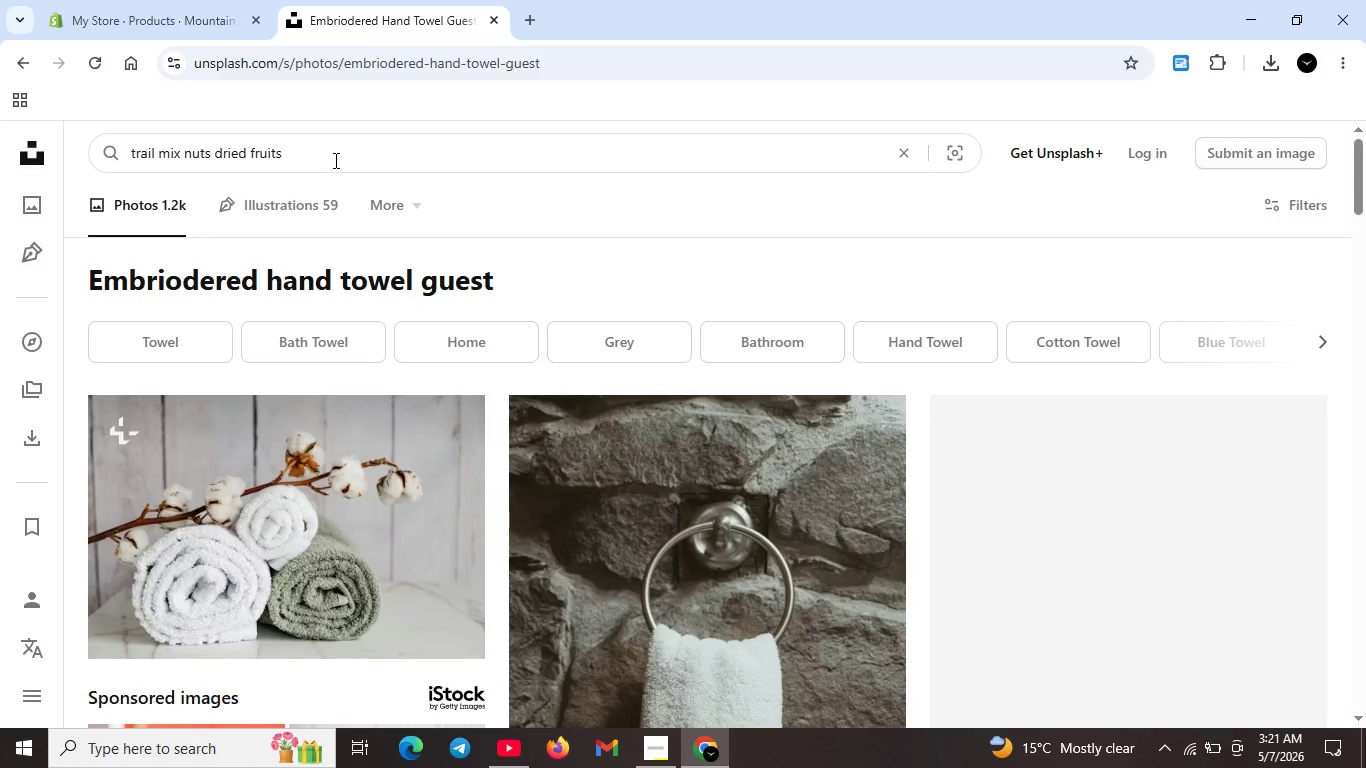 
key(Enter)
 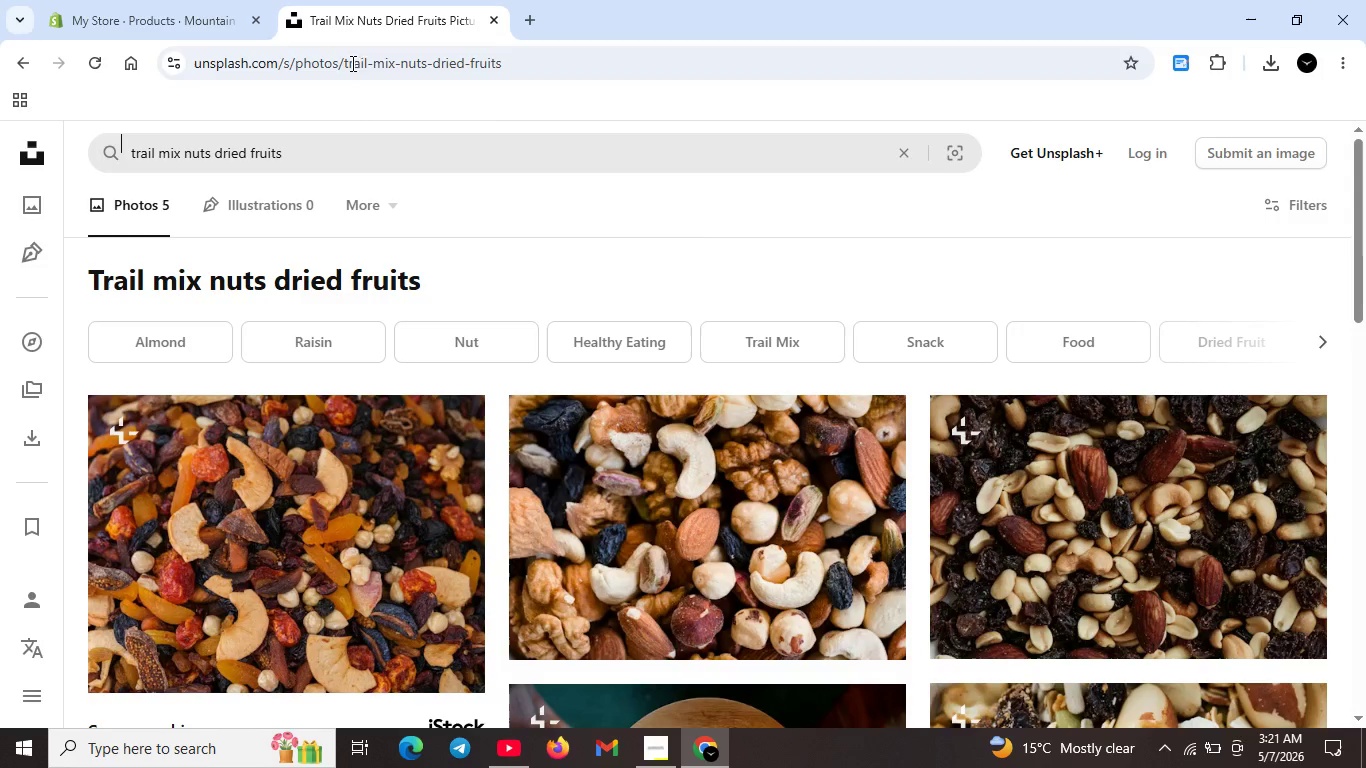 
scroll: coordinate [687, 569], scroll_direction: down, amount: 5.0
 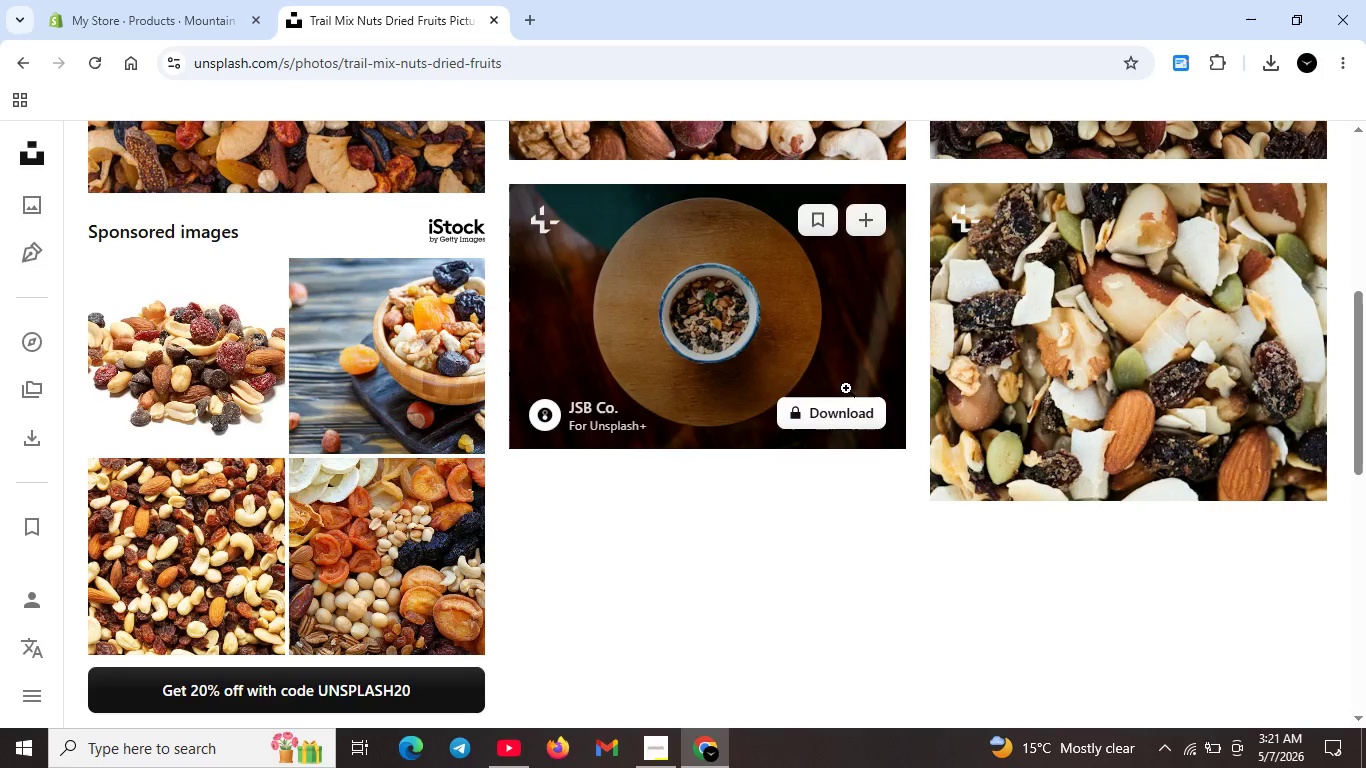 
scroll: coordinate [864, 323], scroll_direction: up, amount: 3.0
 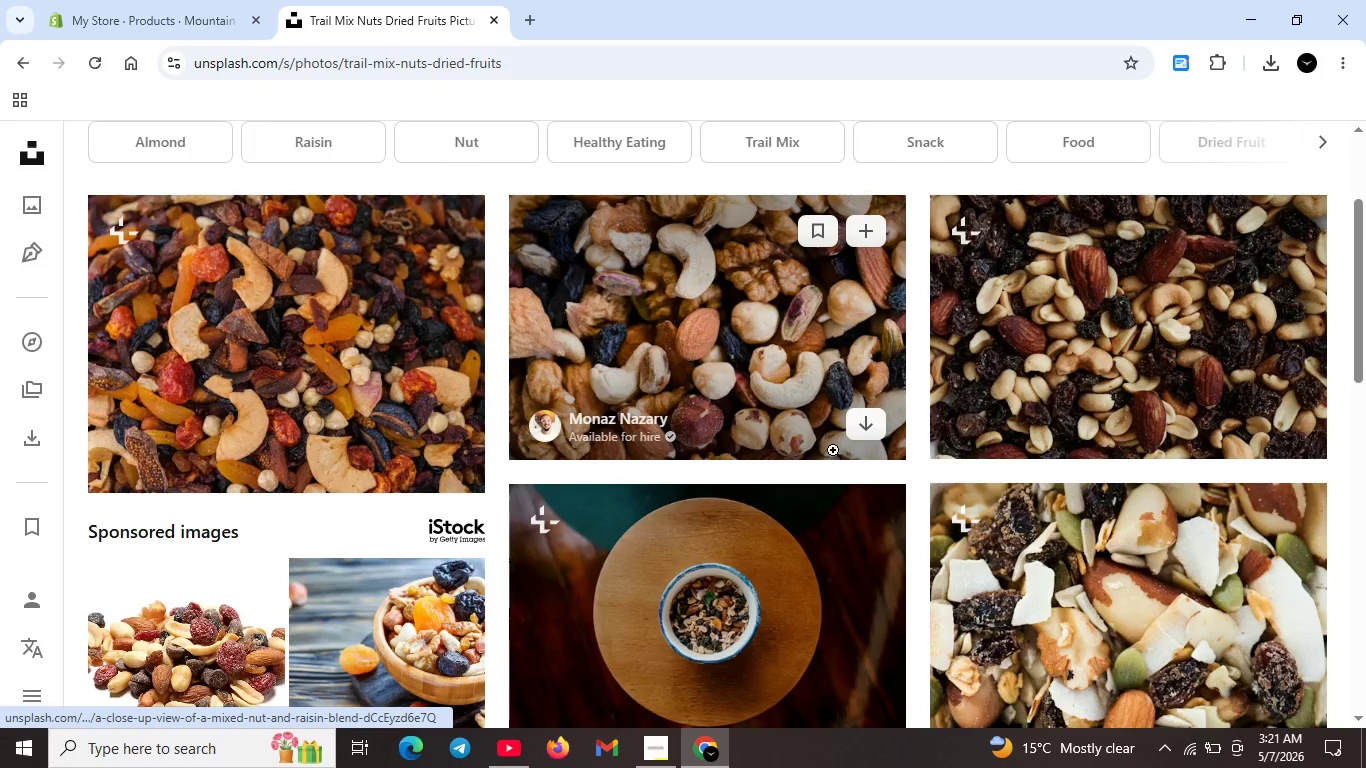 
left_click([880, 425])
 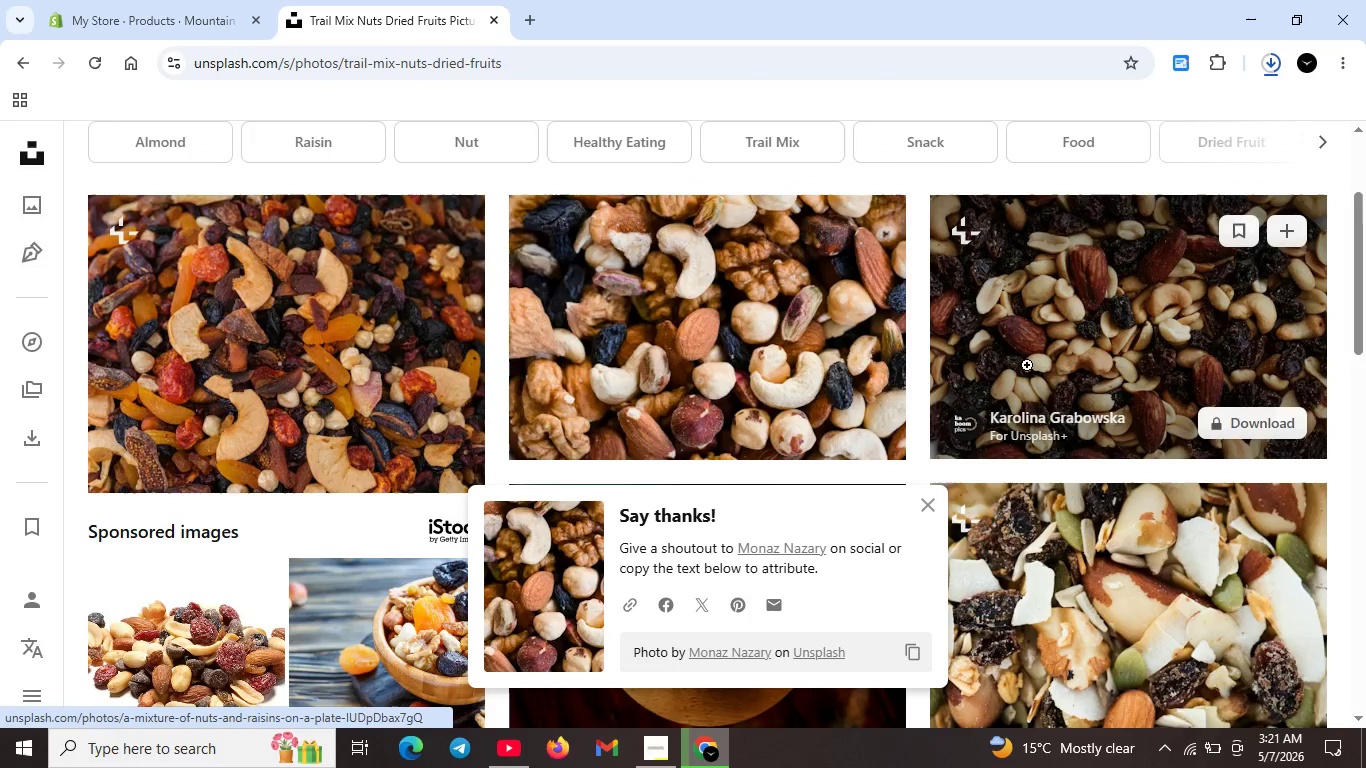 
scroll: coordinate [461, 268], scroll_direction: up, amount: 5.0
 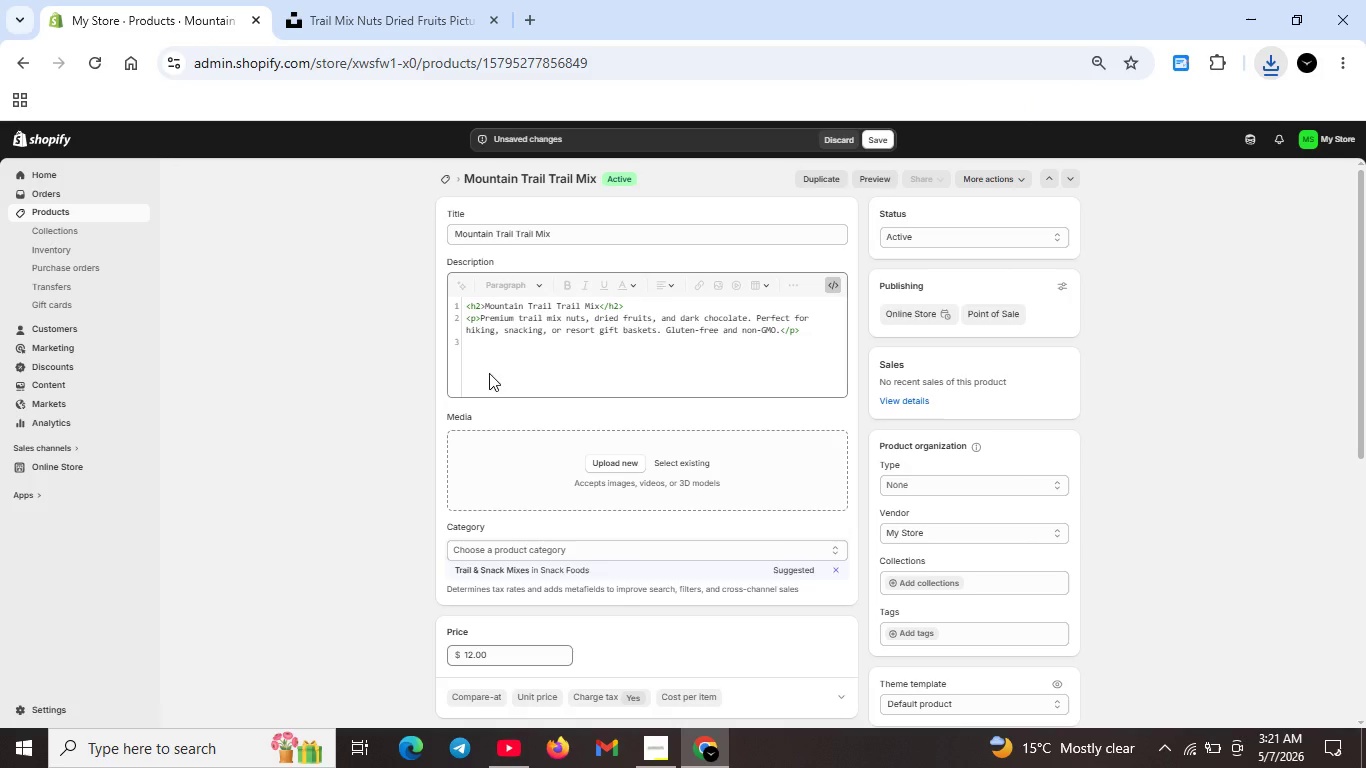 
left_click([623, 471])
 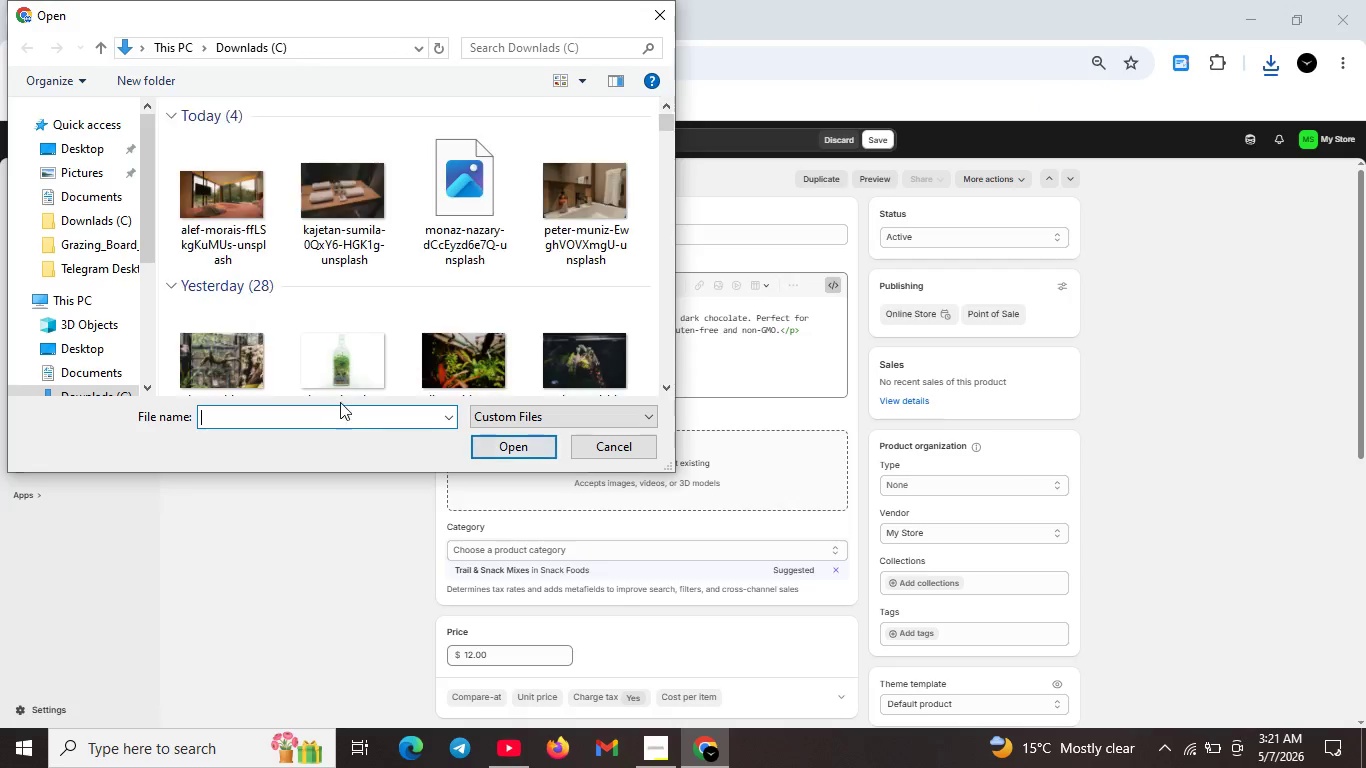 
left_click([448, 219])
 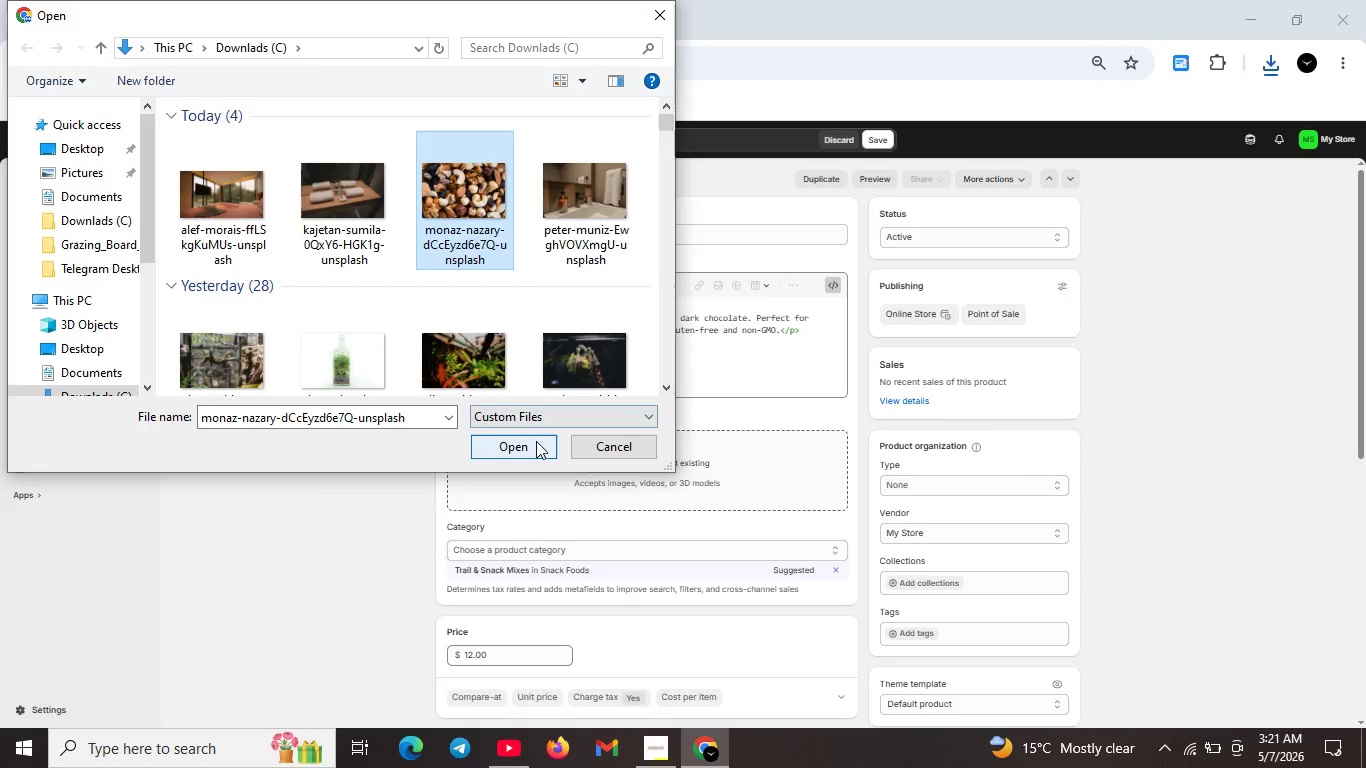 
left_click([536, 441])
 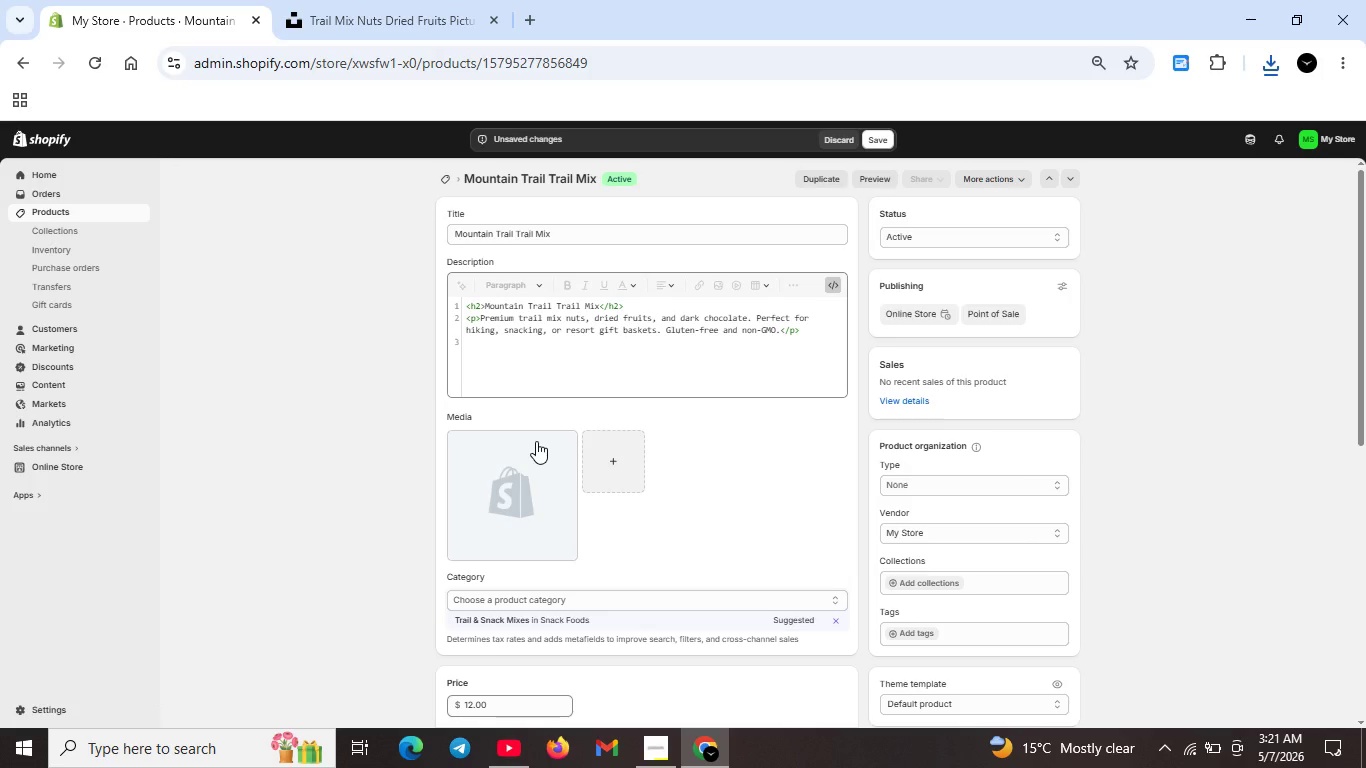 
wait(26.77)
 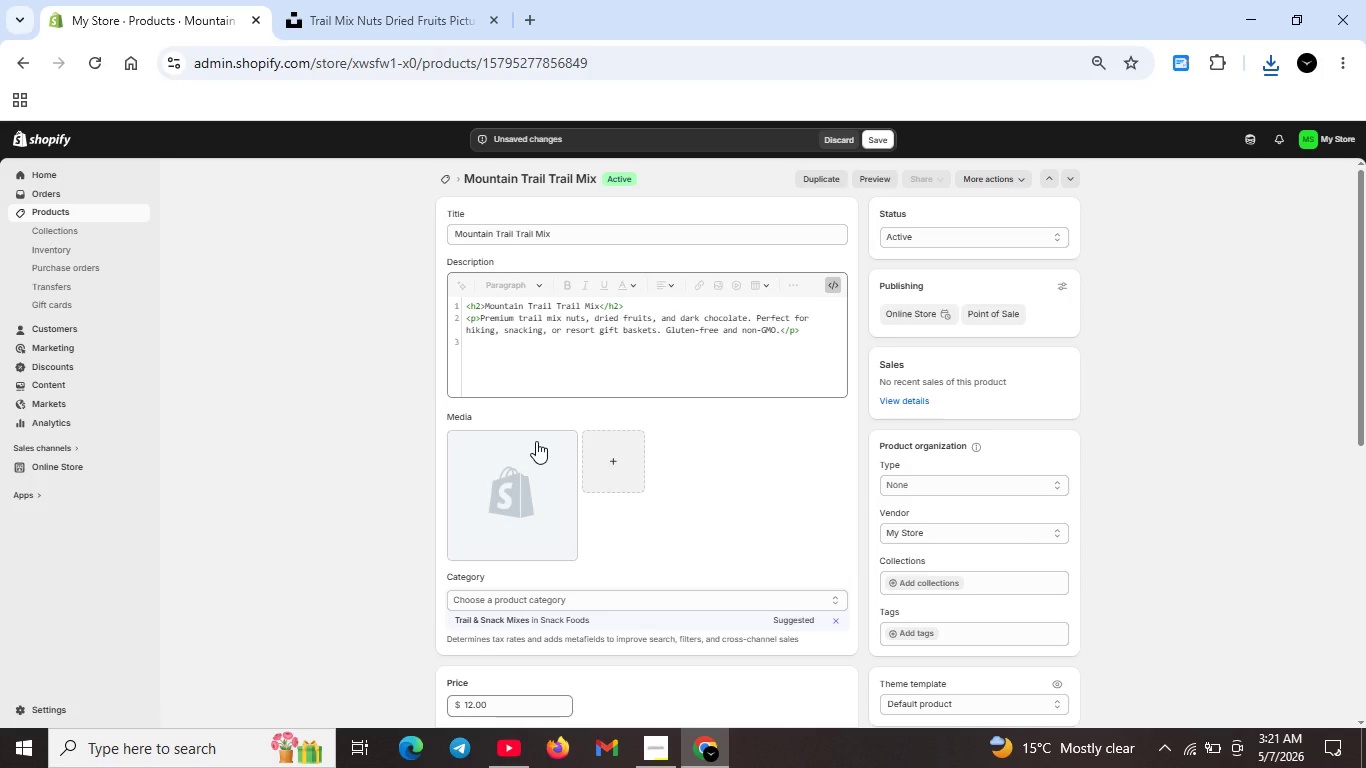 
double_click([542, 466])
 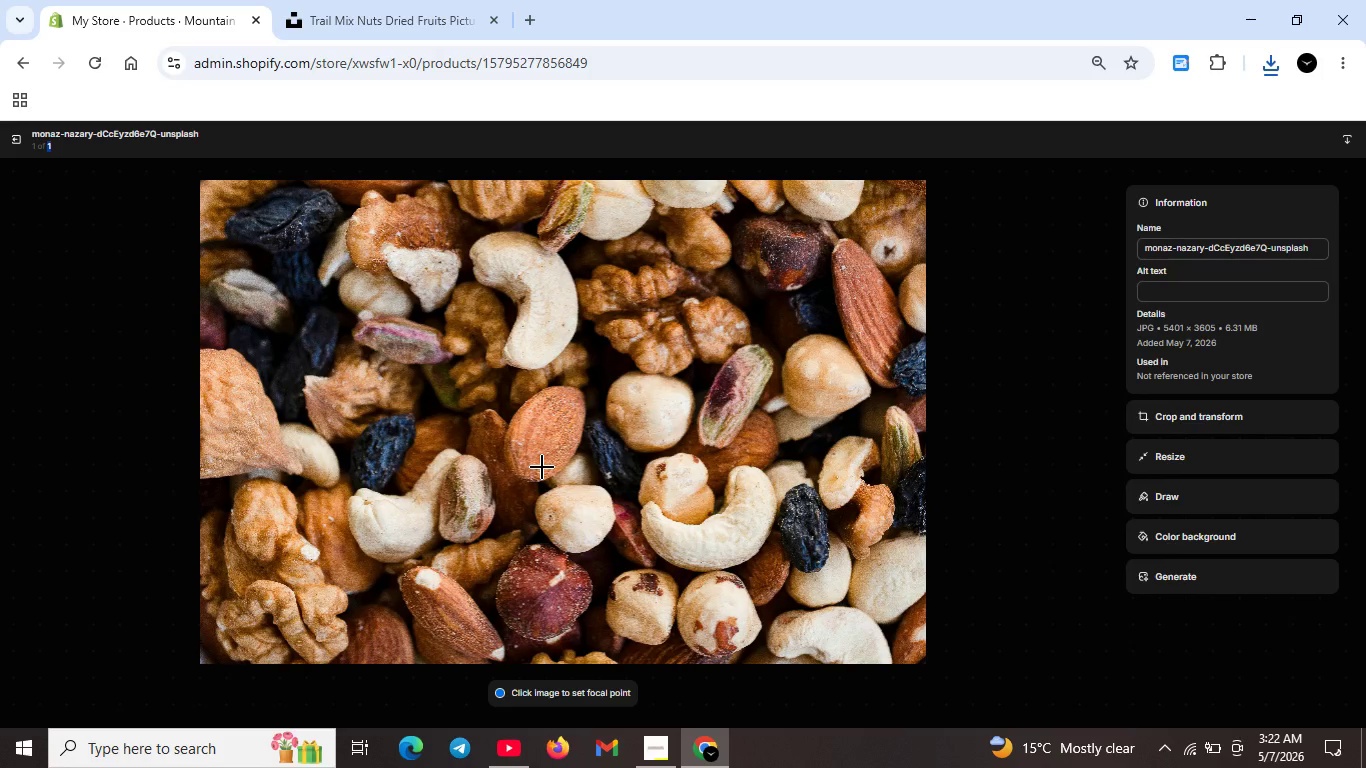 
wait(17.31)
 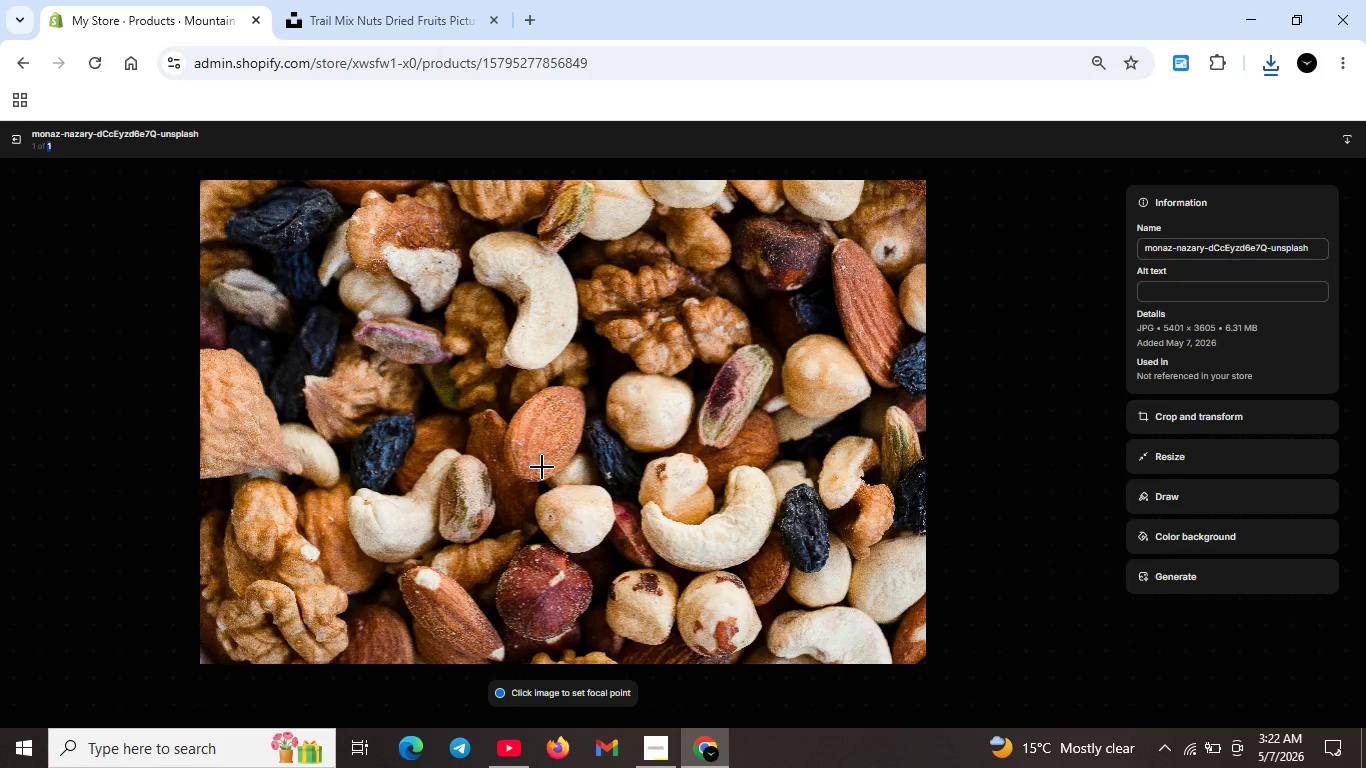 
left_click([1160, 298])
 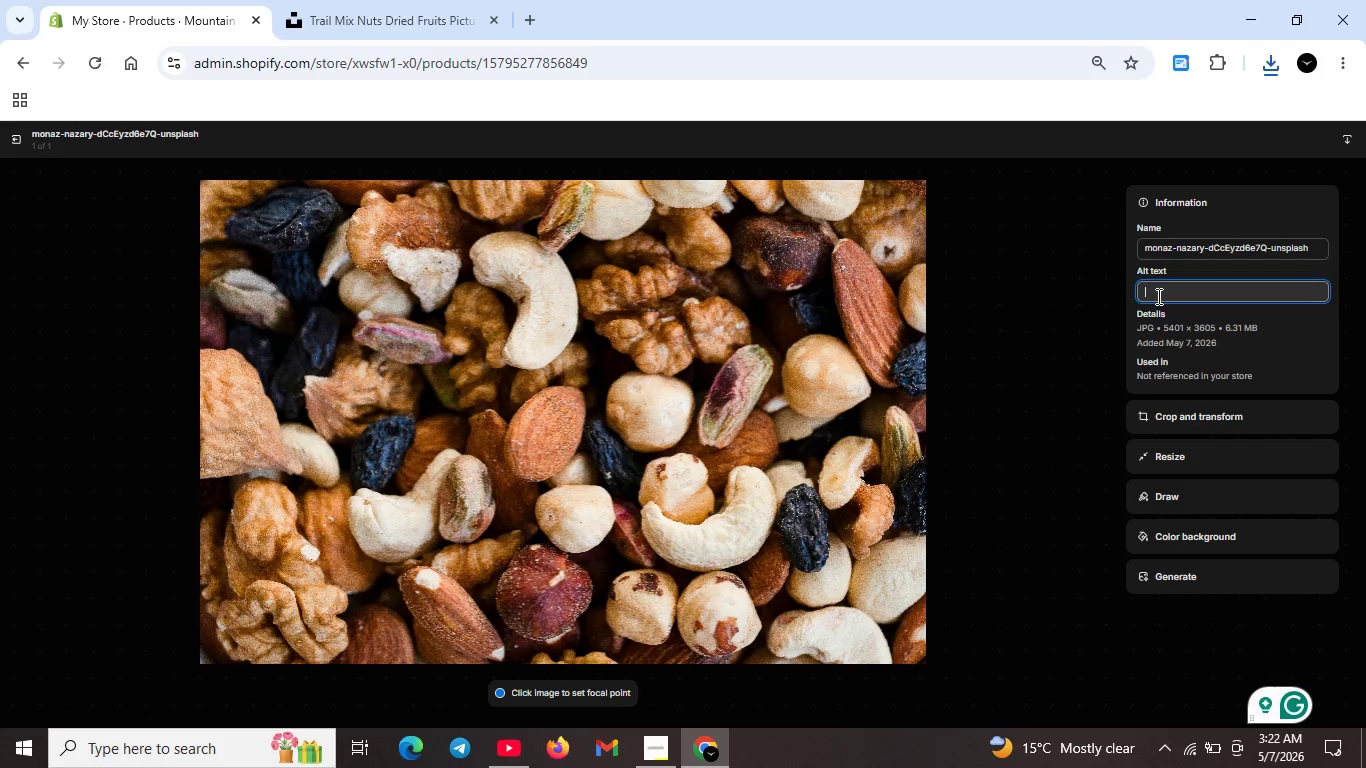 
type(Bowl of mountain trail mix with nuts, dried cranv)
key(Backspace)
type(berries, and dark chocholate piecees)
key(Backspace)
key(Backspace)
type(s)
 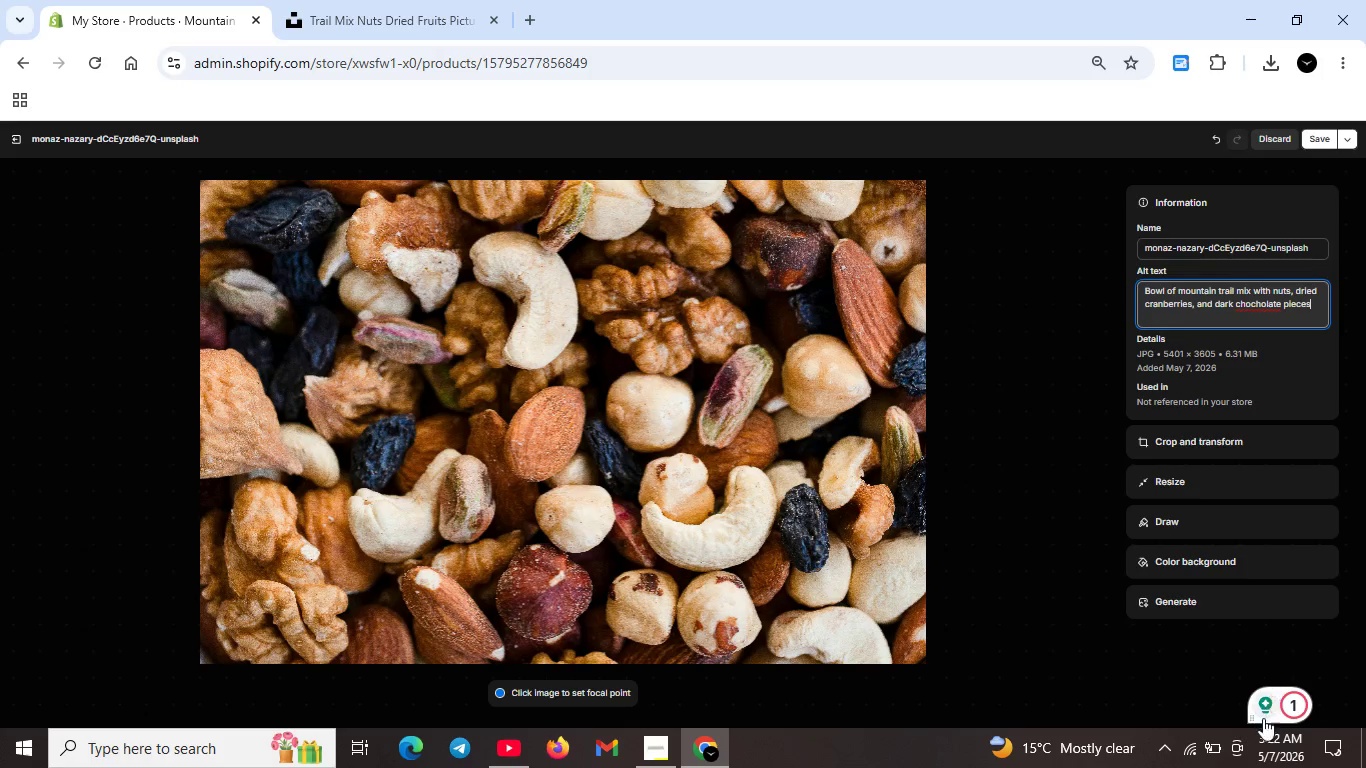 
left_click([1286, 708])
 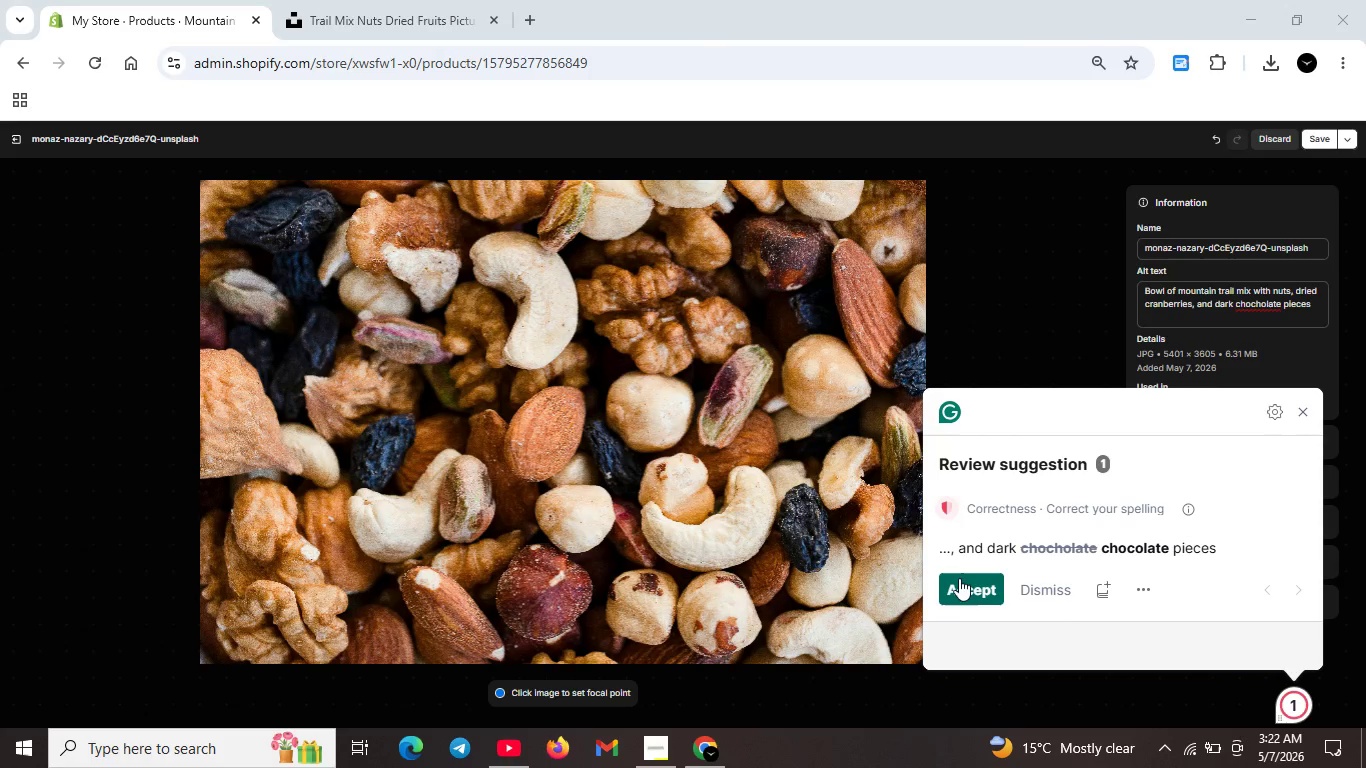 
left_click([959, 588])
 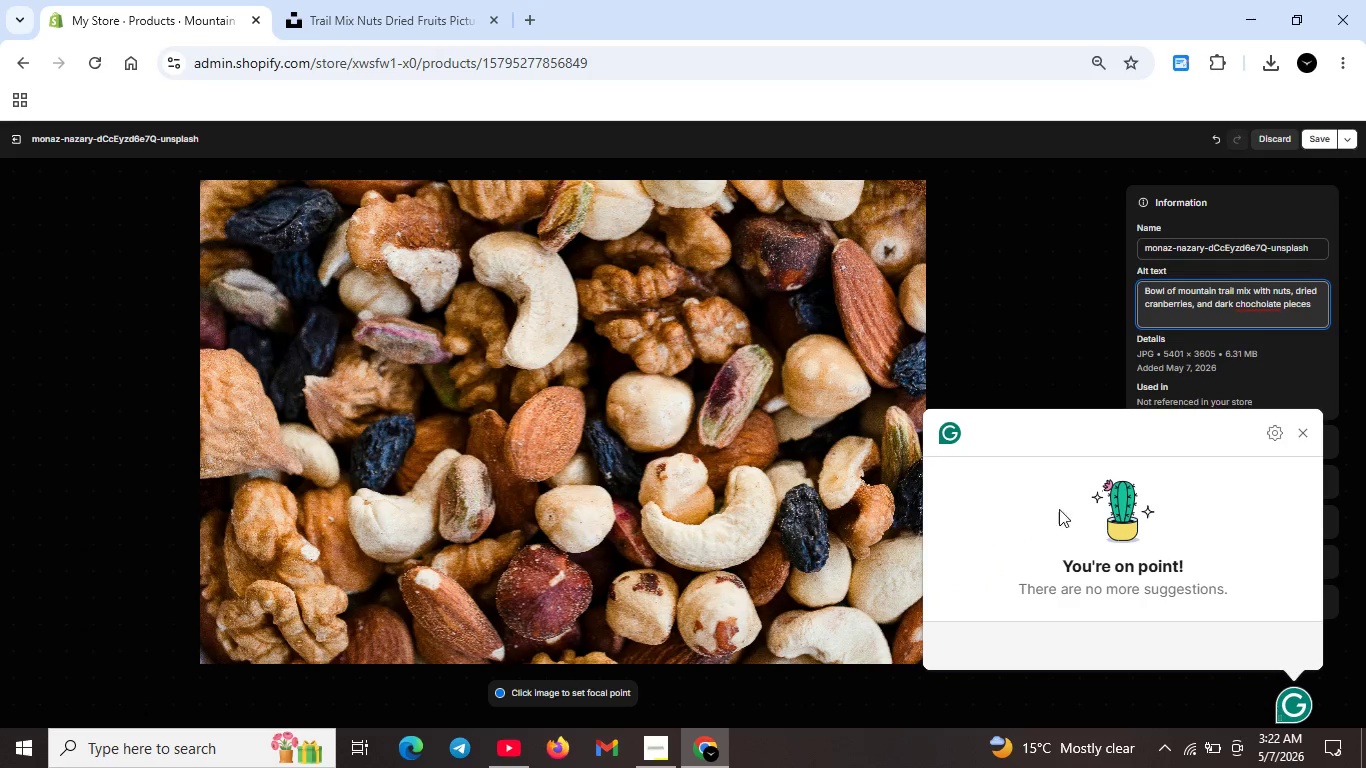 
key(Unknown)
 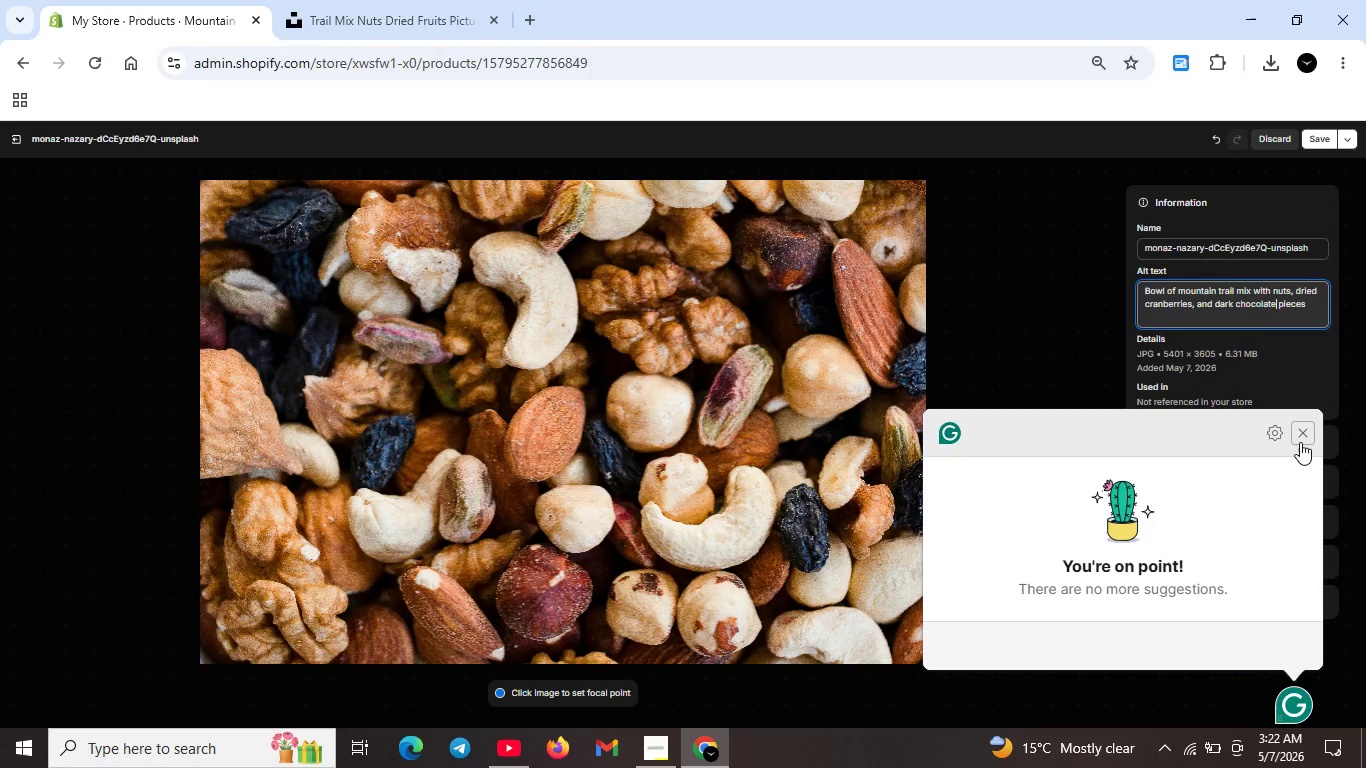 
key(Unknown)
 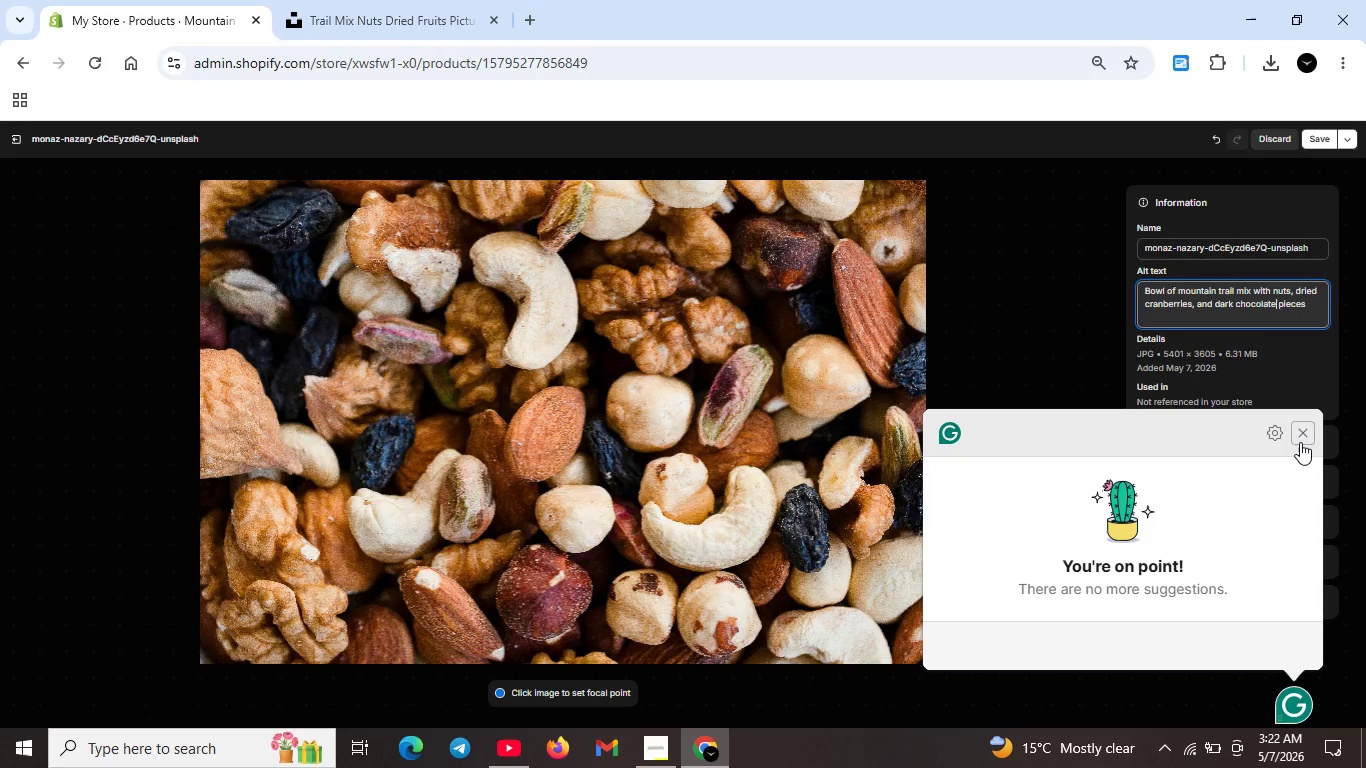 
key(Unknown)
 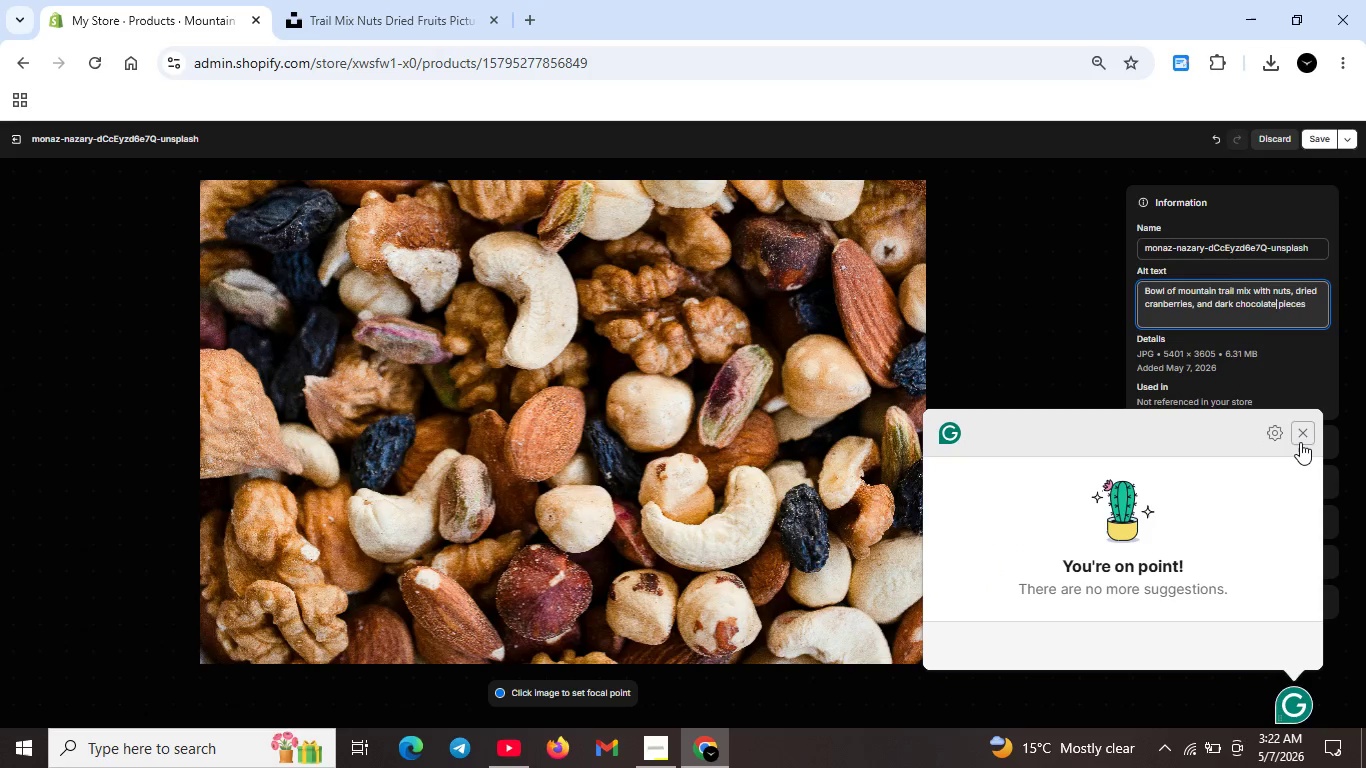 
key(Unknown)
 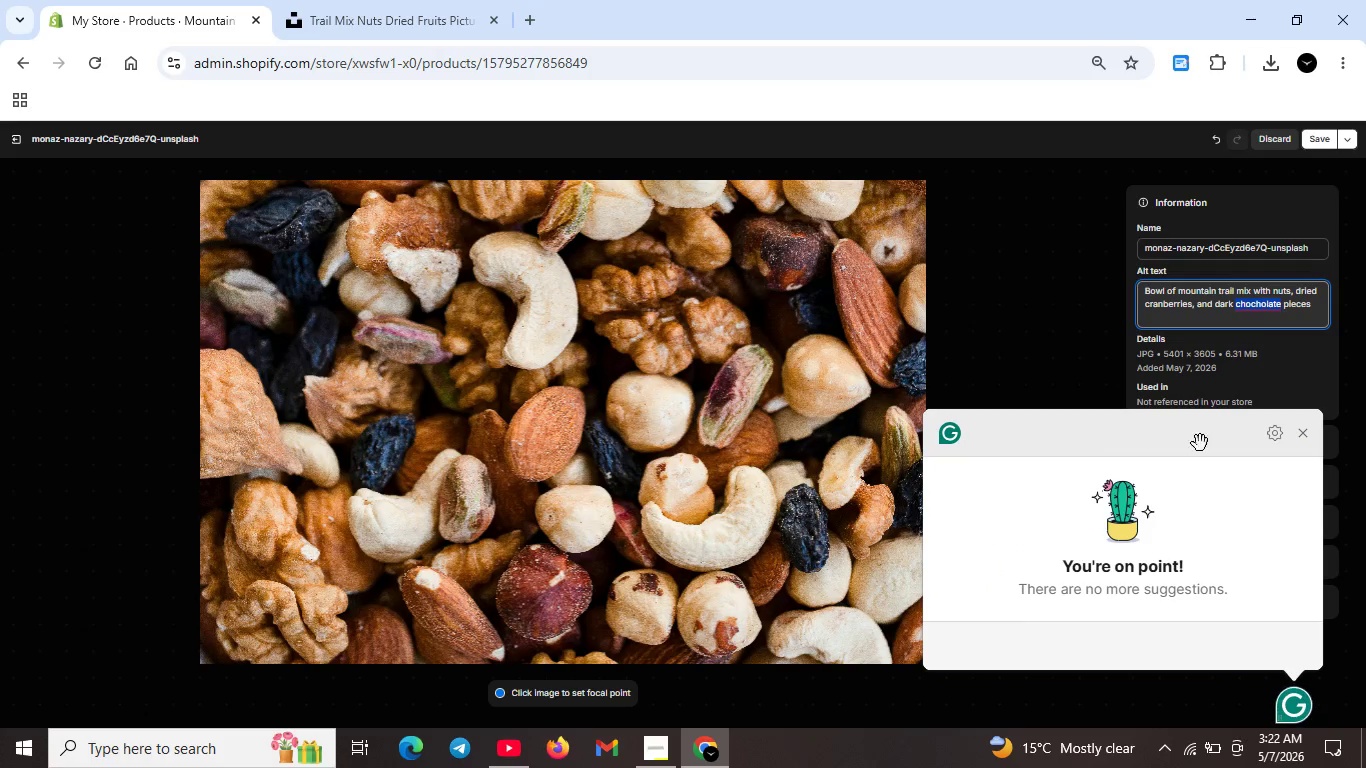 
key(Unknown)
 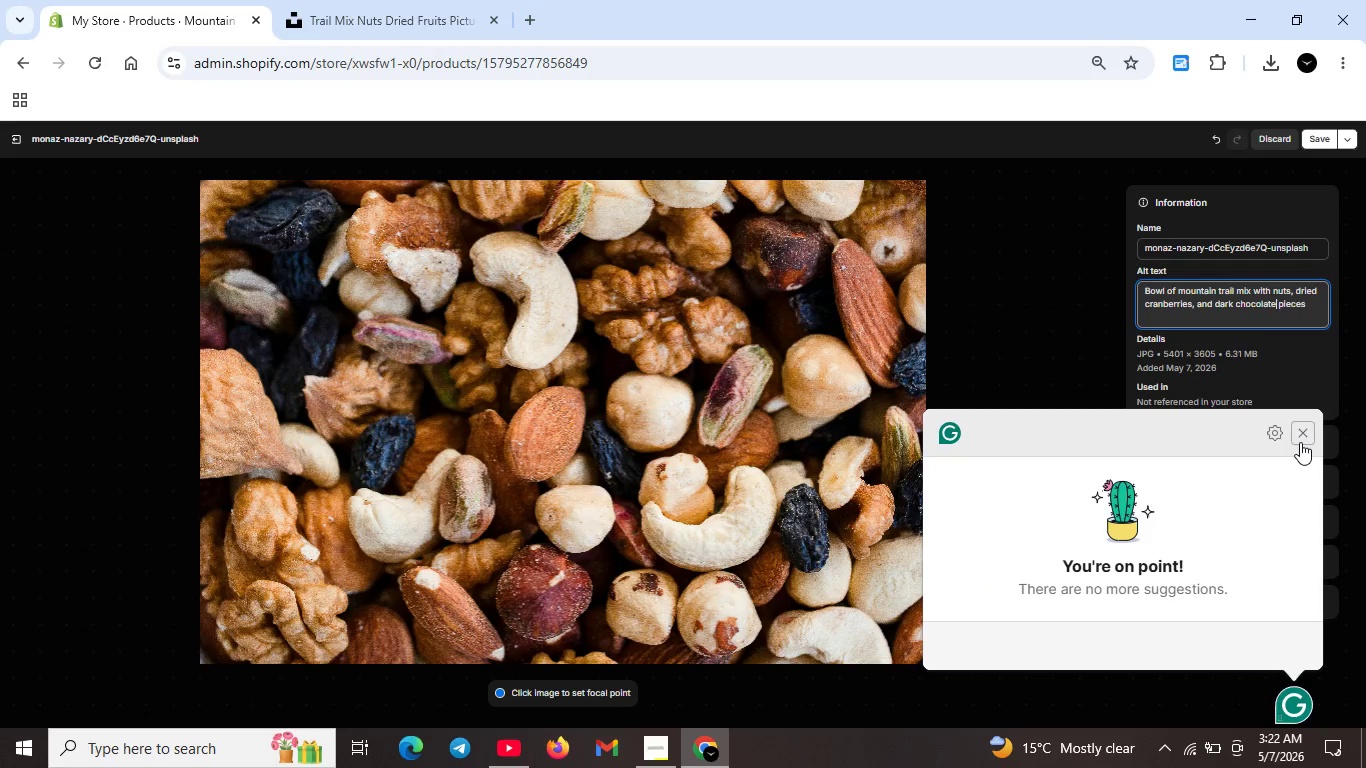 
key(Unknown)
 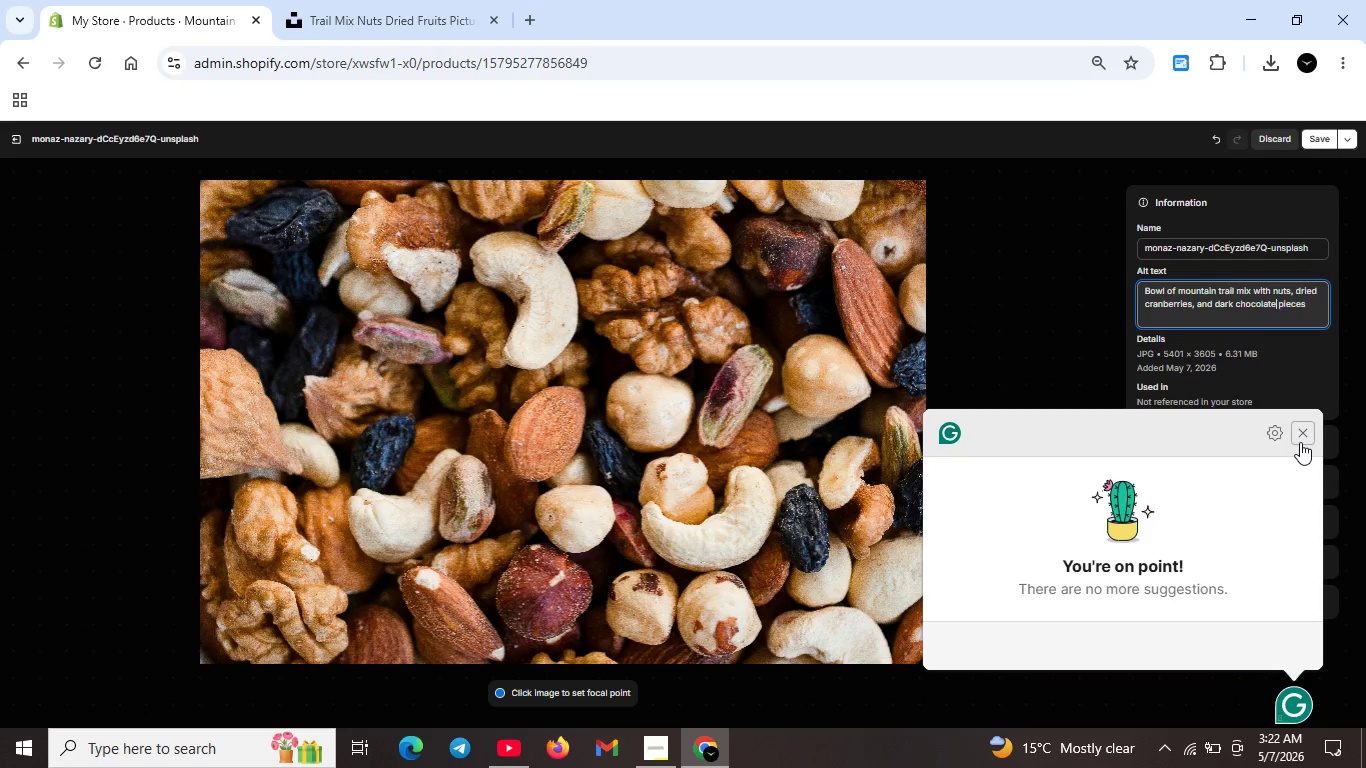 
key(Unknown)
 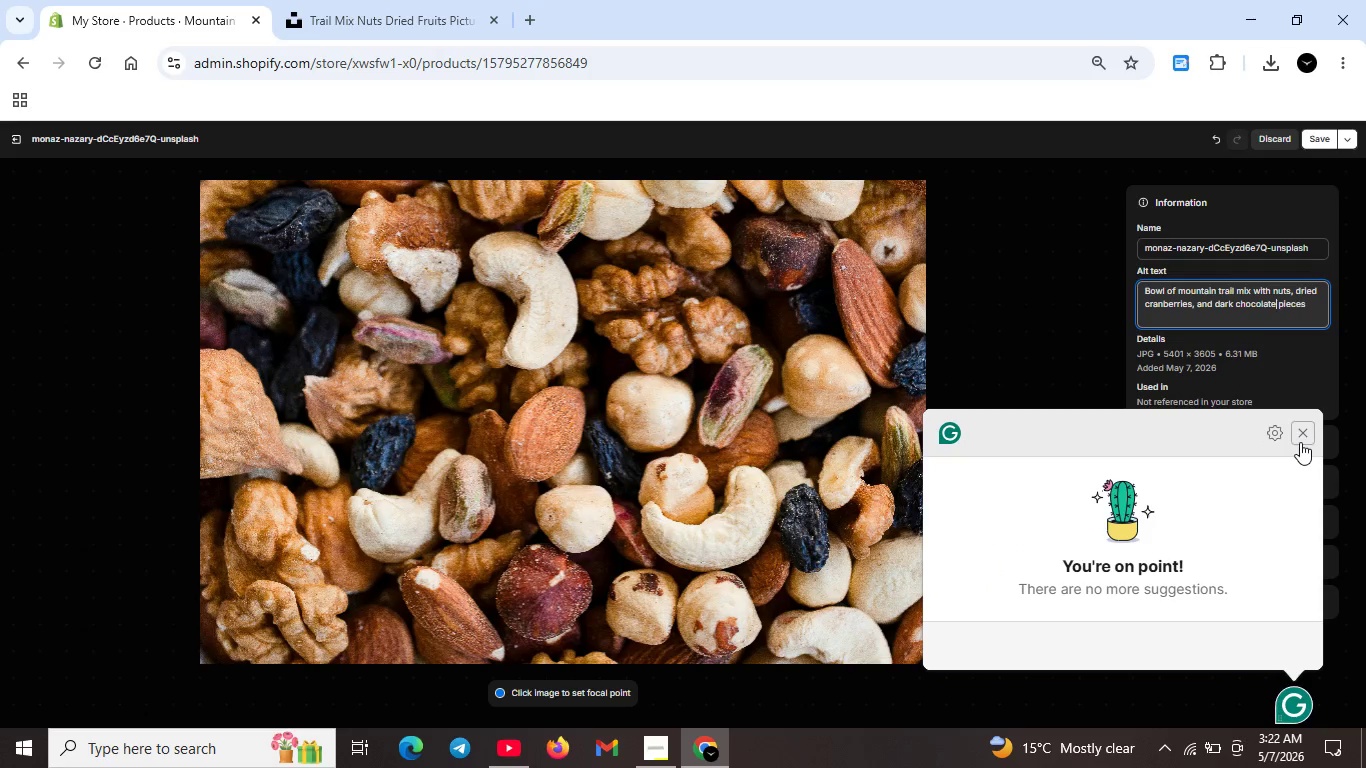 
key(Unknown)
 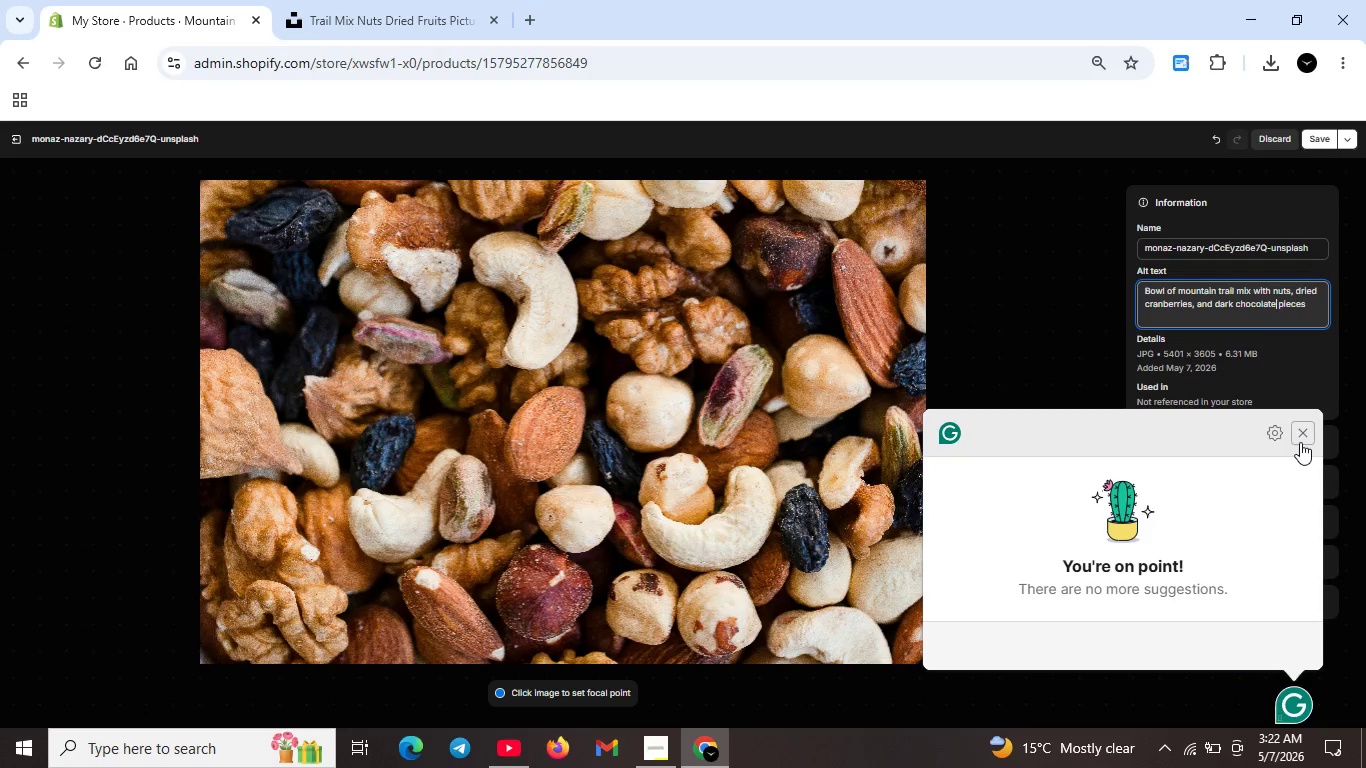 
key(Unknown)
 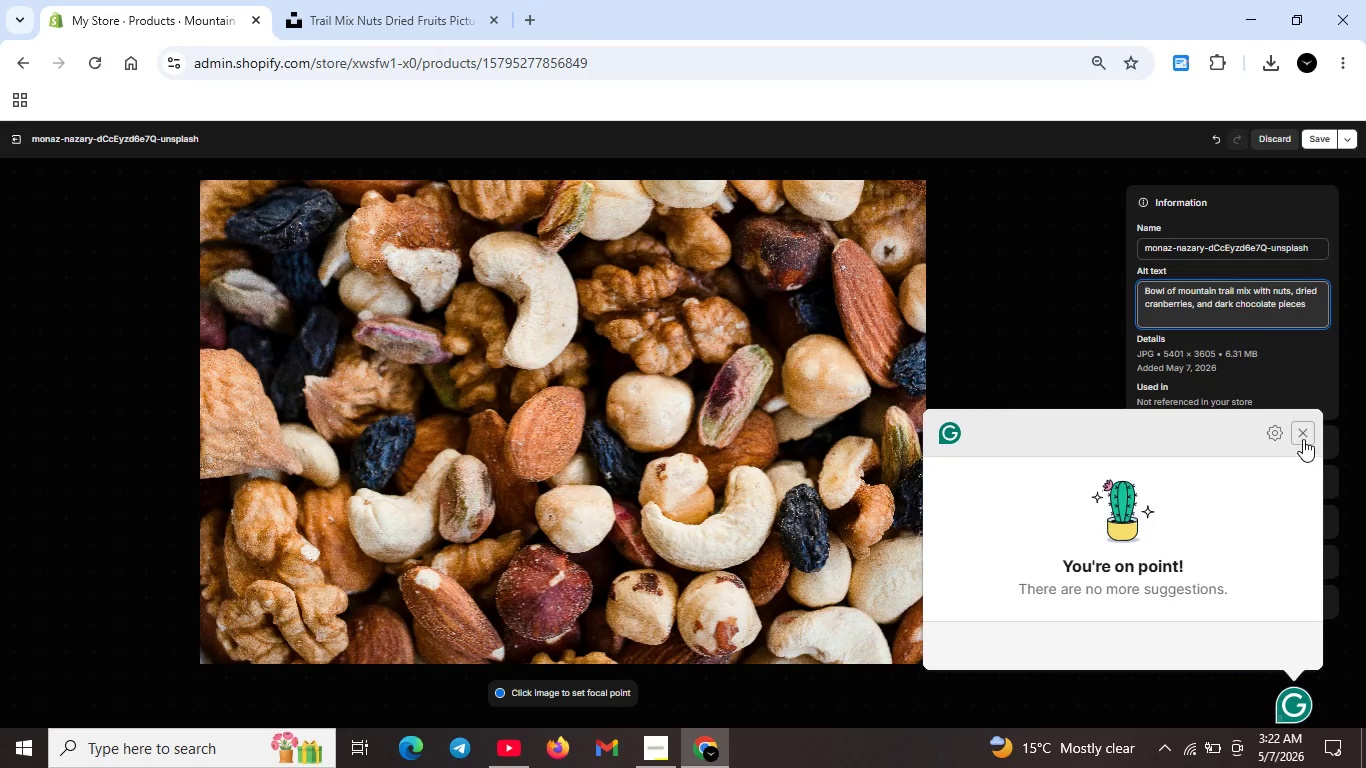 
left_click([1304, 437])
 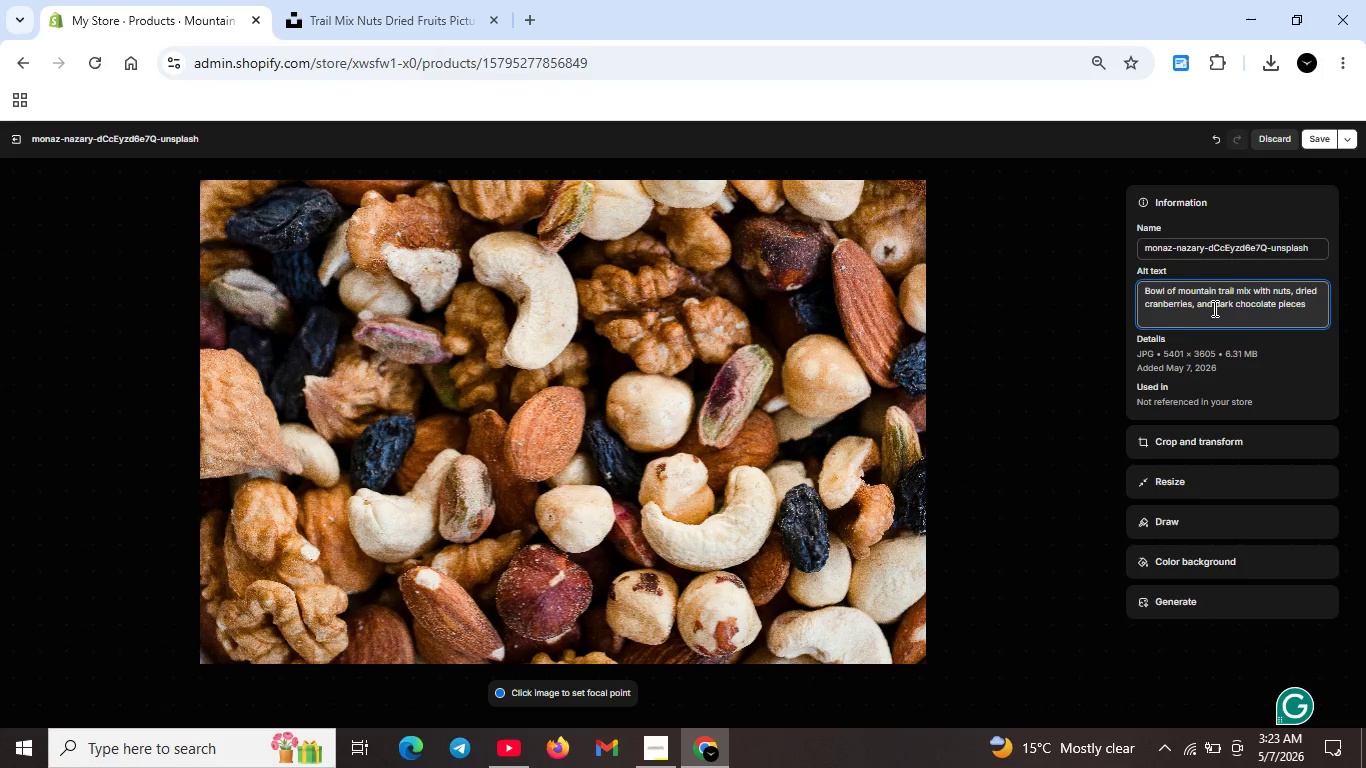 
wait(14.3)
 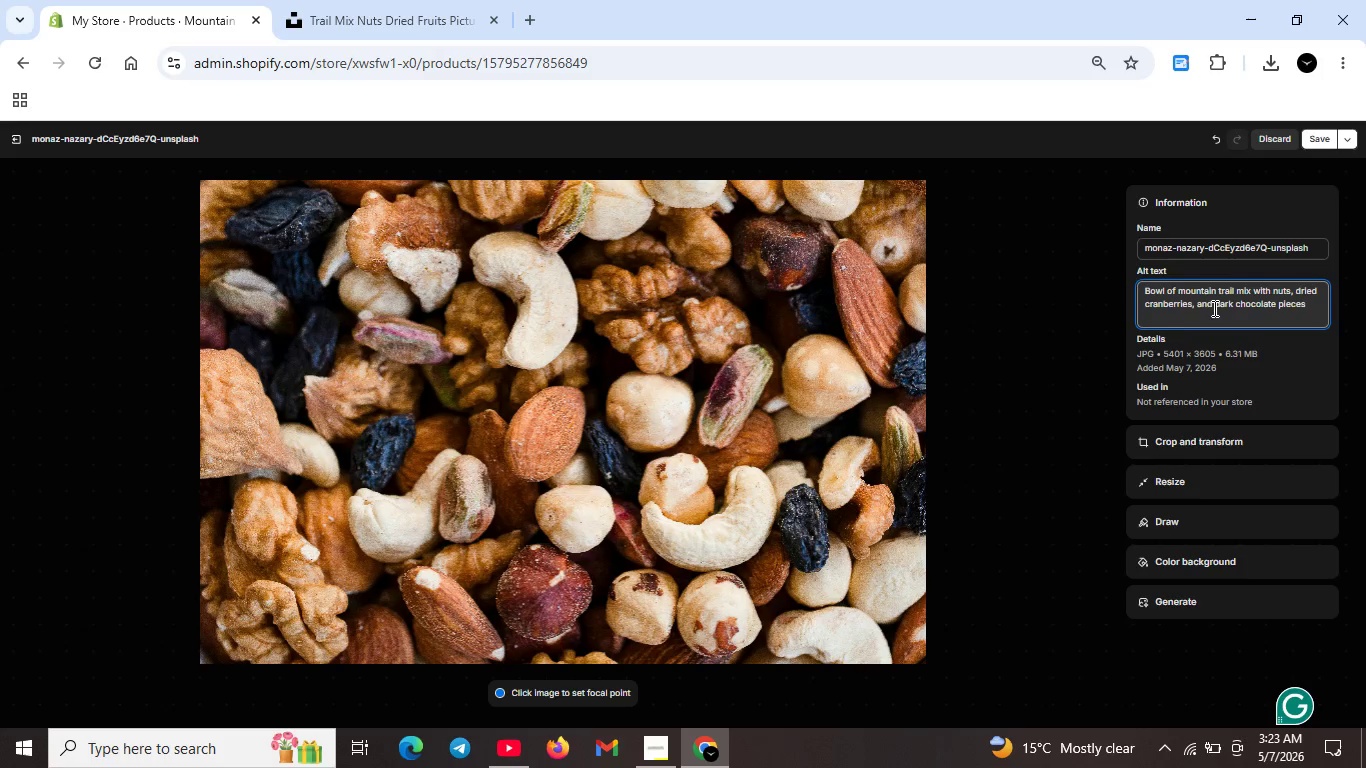 
left_click([1320, 137])
 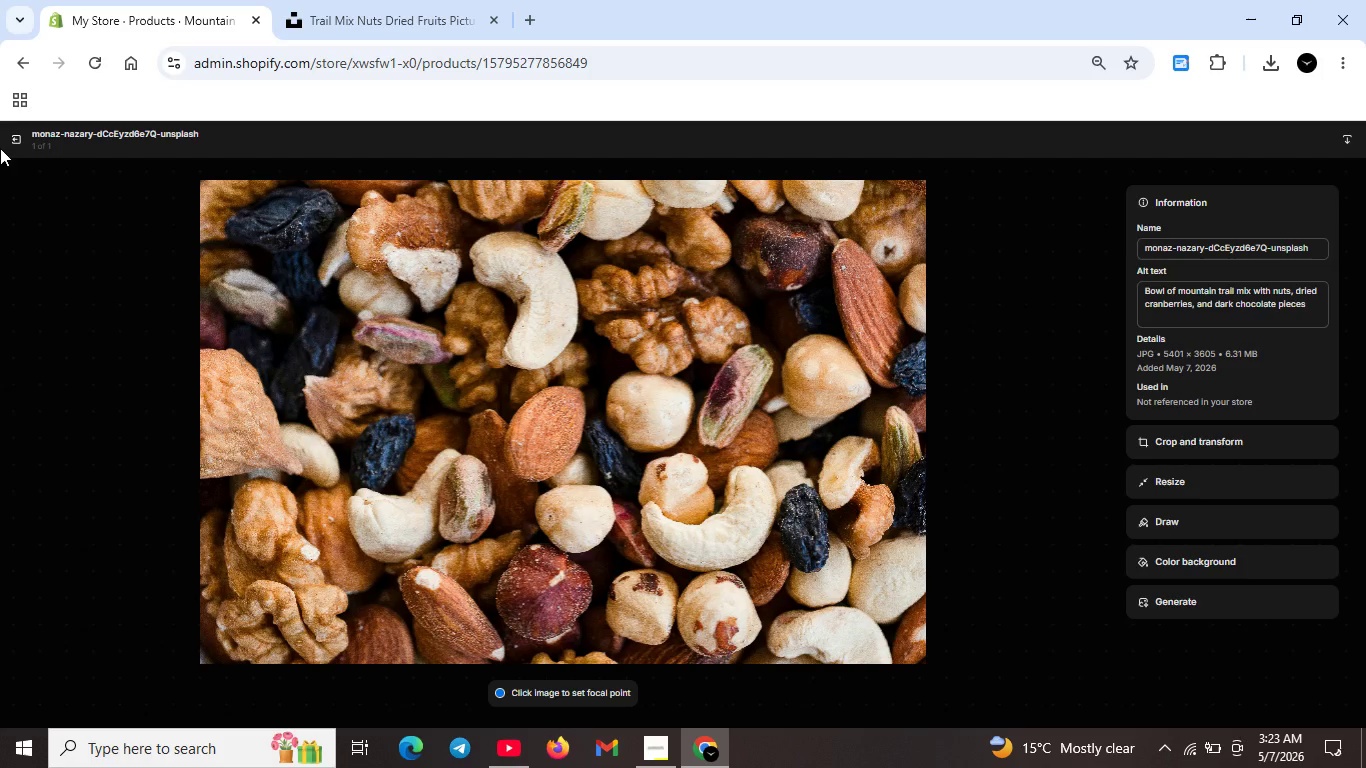 
double_click([14, 131])
 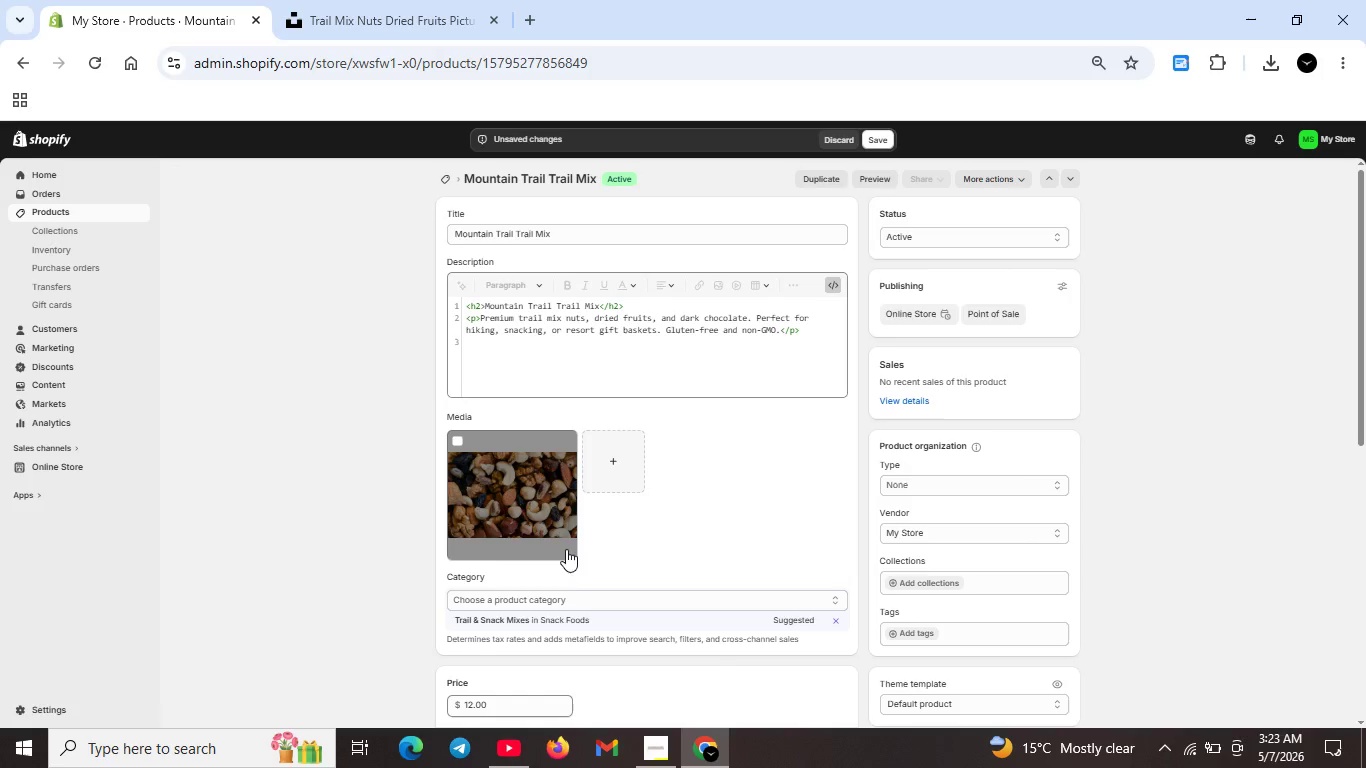 
scroll: coordinate [587, 625], scroll_direction: down, amount: 7.0
 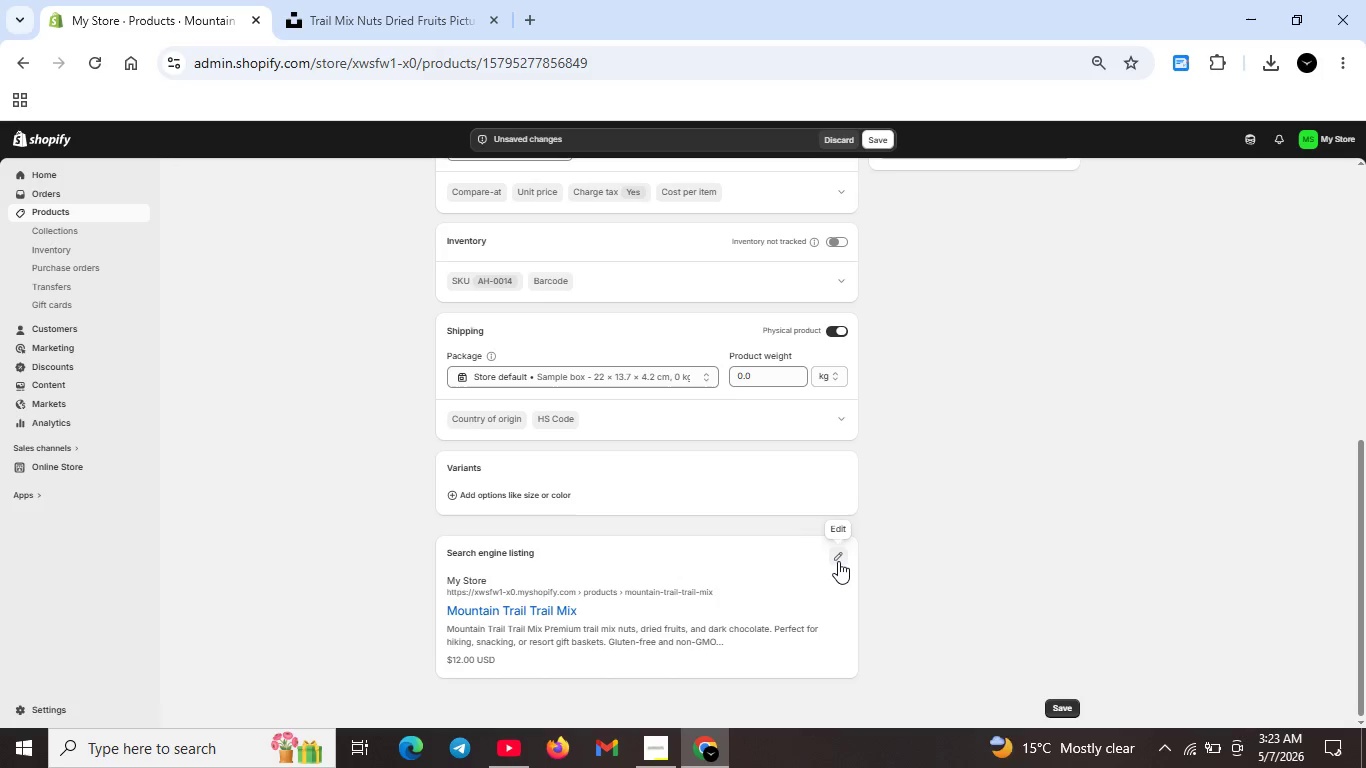 
left_click([838, 561])
 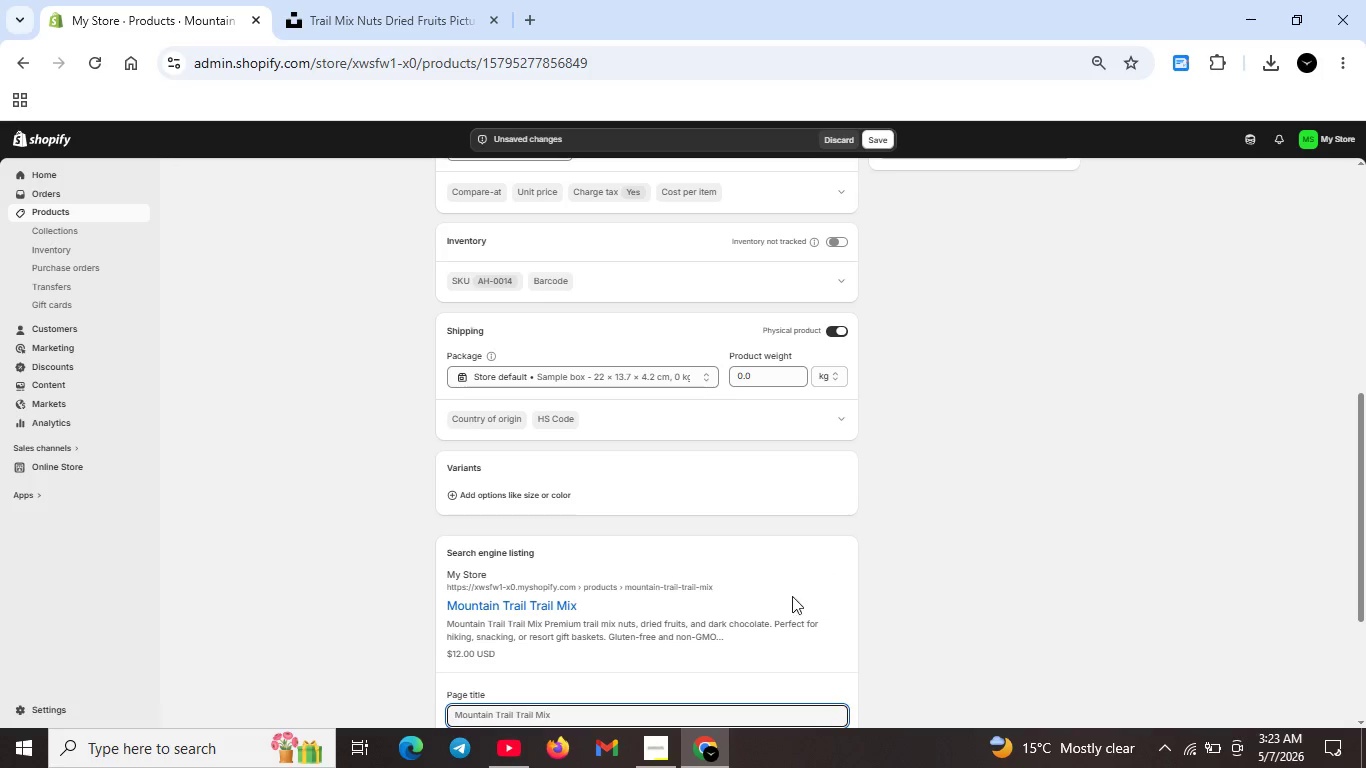 
scroll: coordinate [697, 644], scroll_direction: down, amount: 2.0
 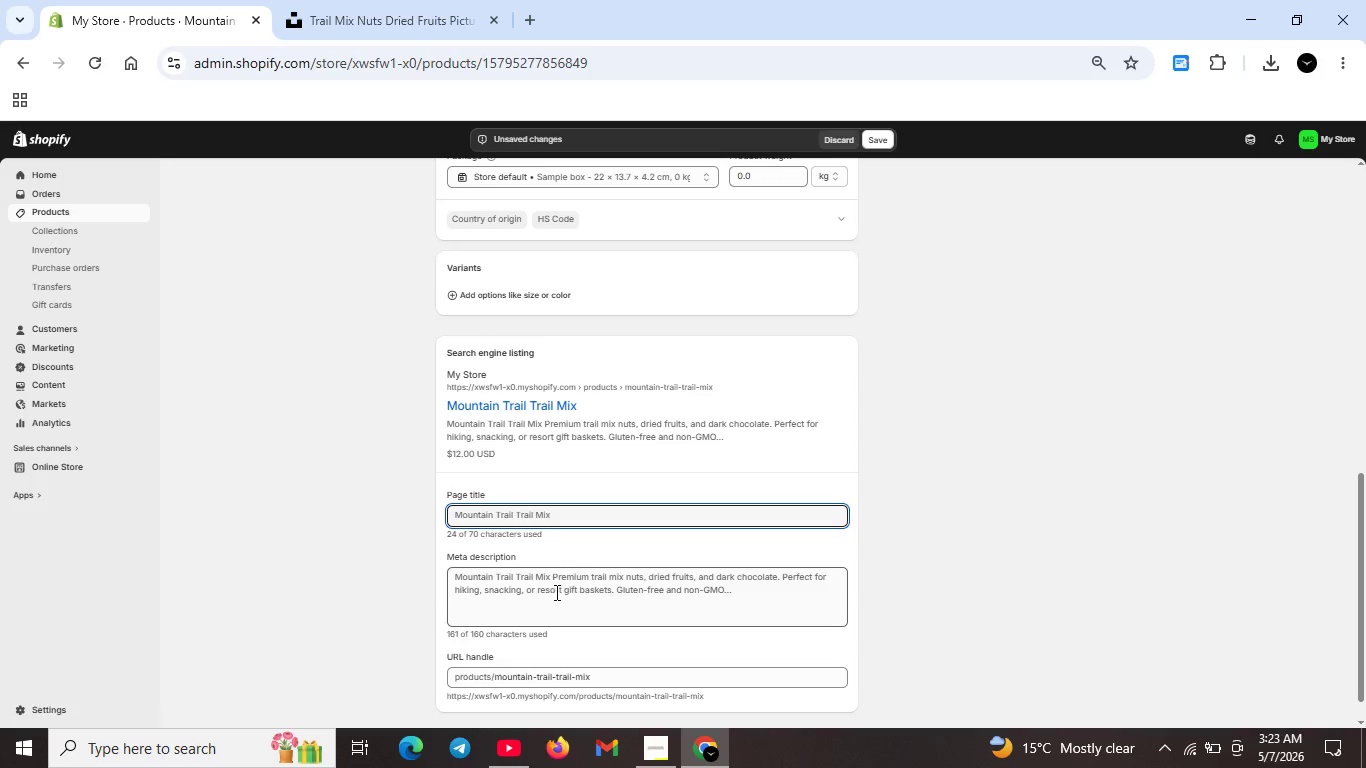 
left_click([555, 592])
 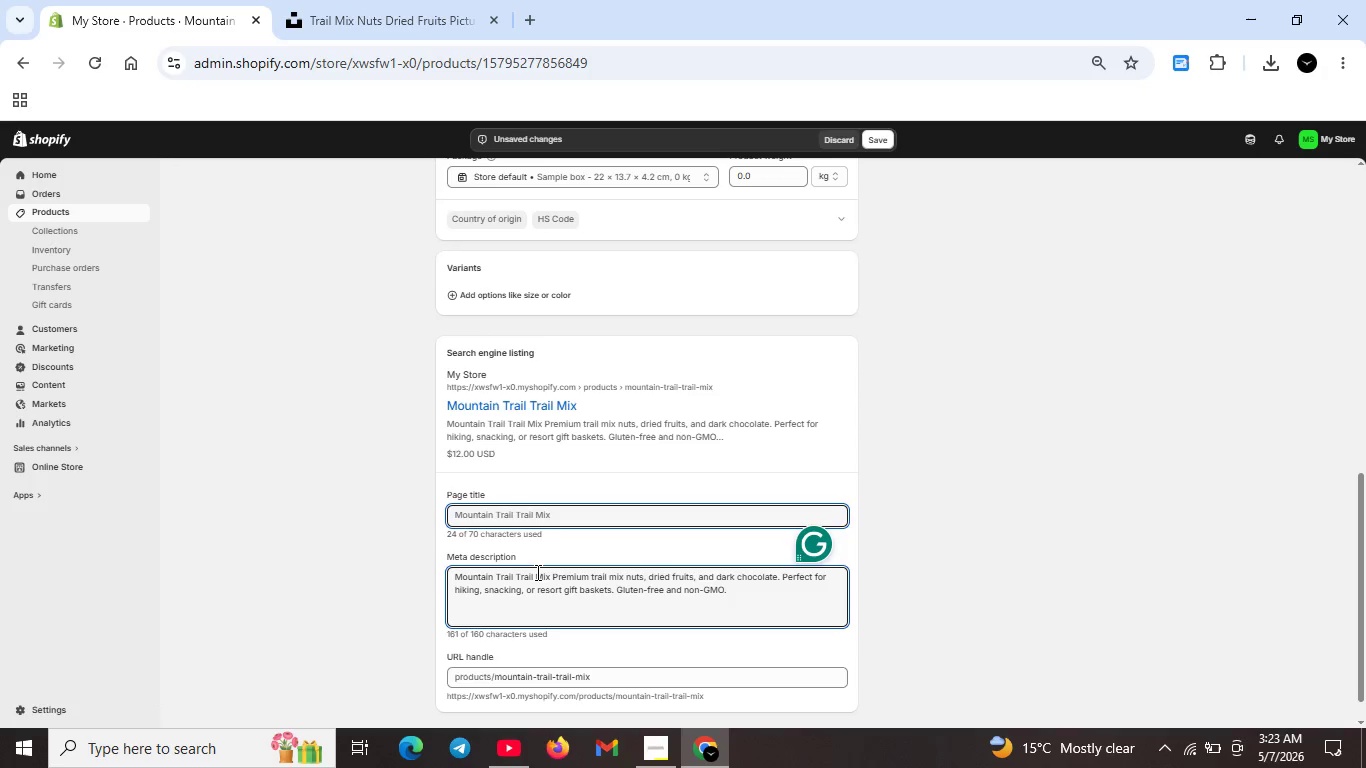 
wait(5.69)
 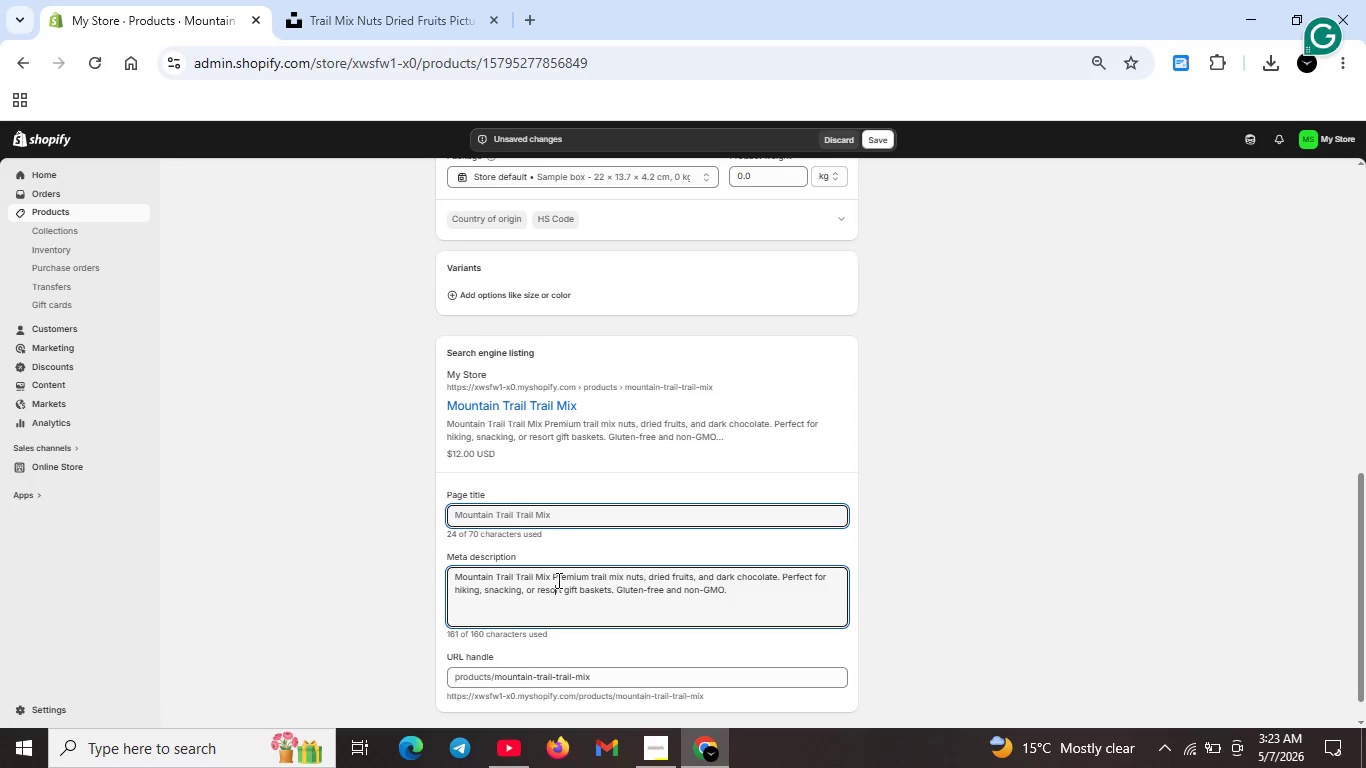 
left_click_drag(start_coordinate=[549, 573], to_coordinate=[774, 621])
 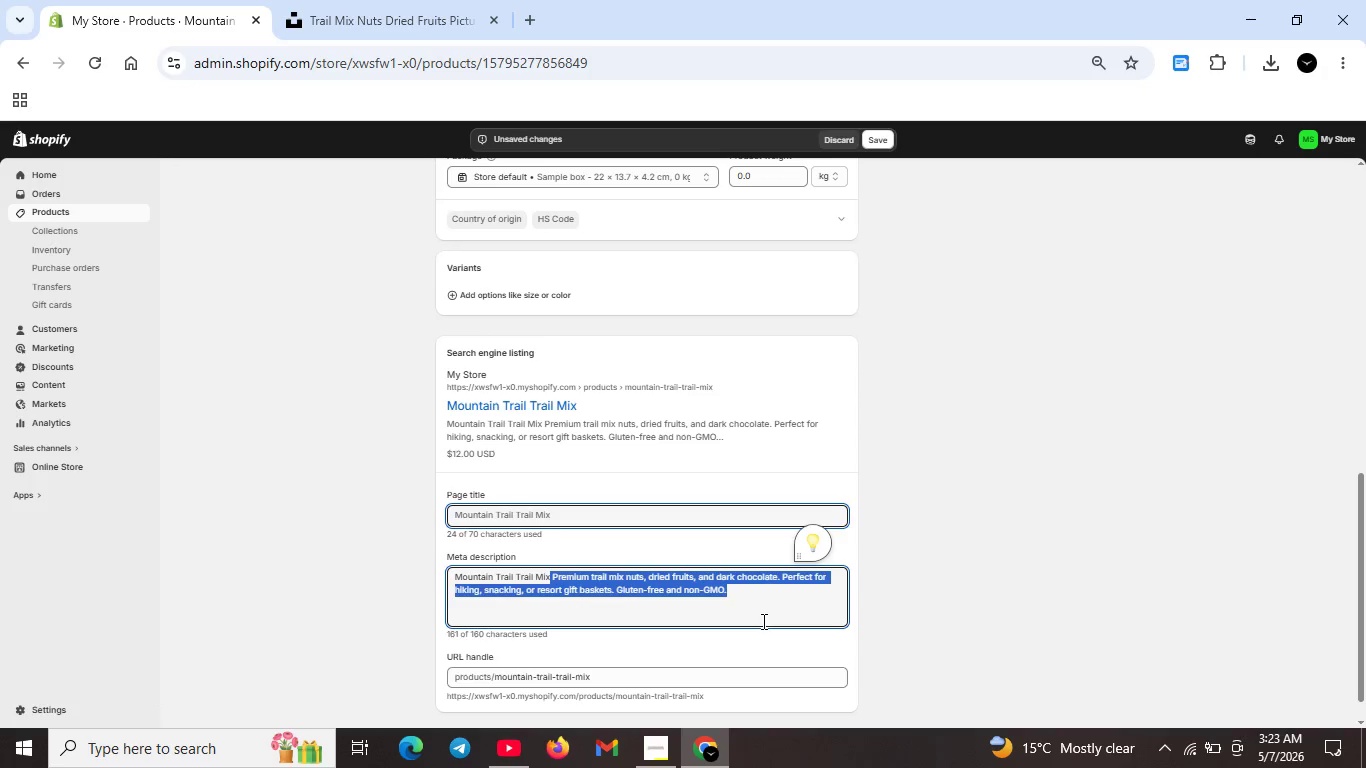 
key(Backspace)
 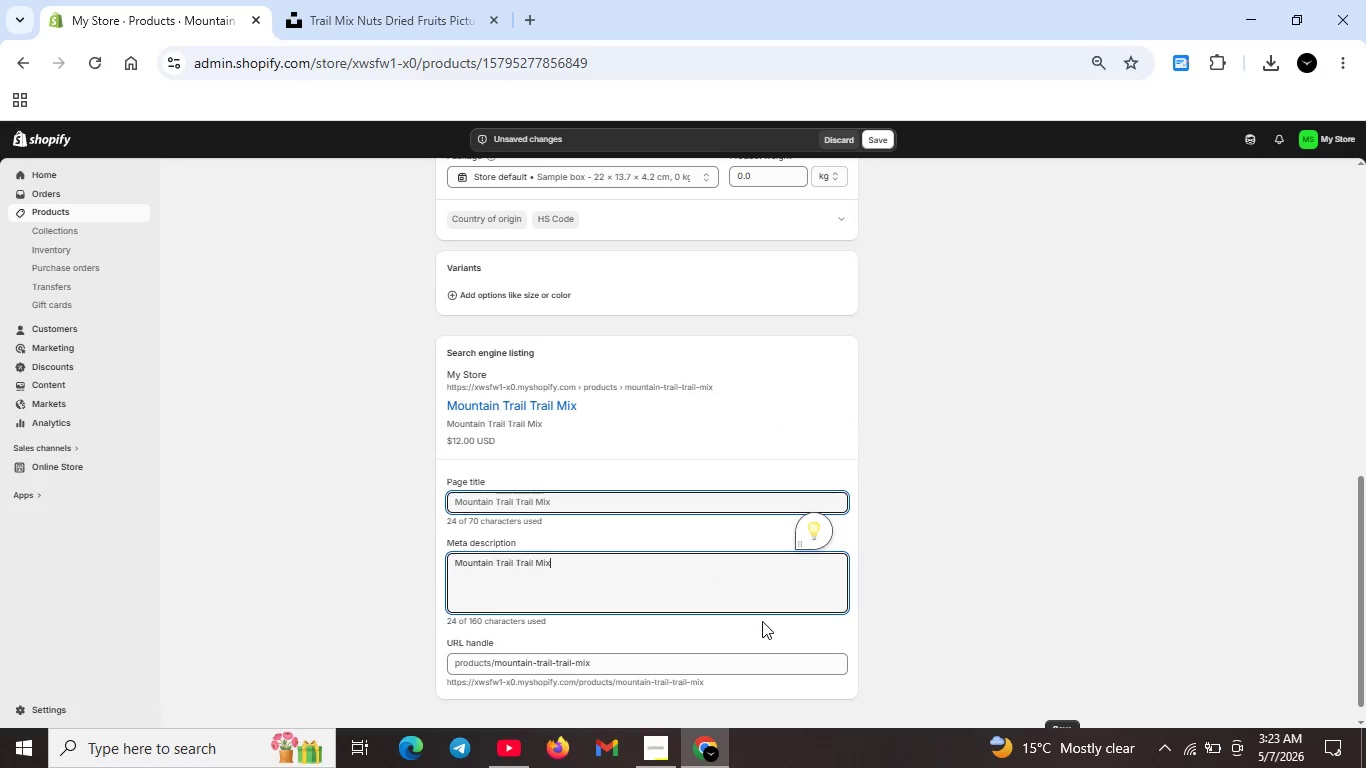 
key(ArrowLeft)
 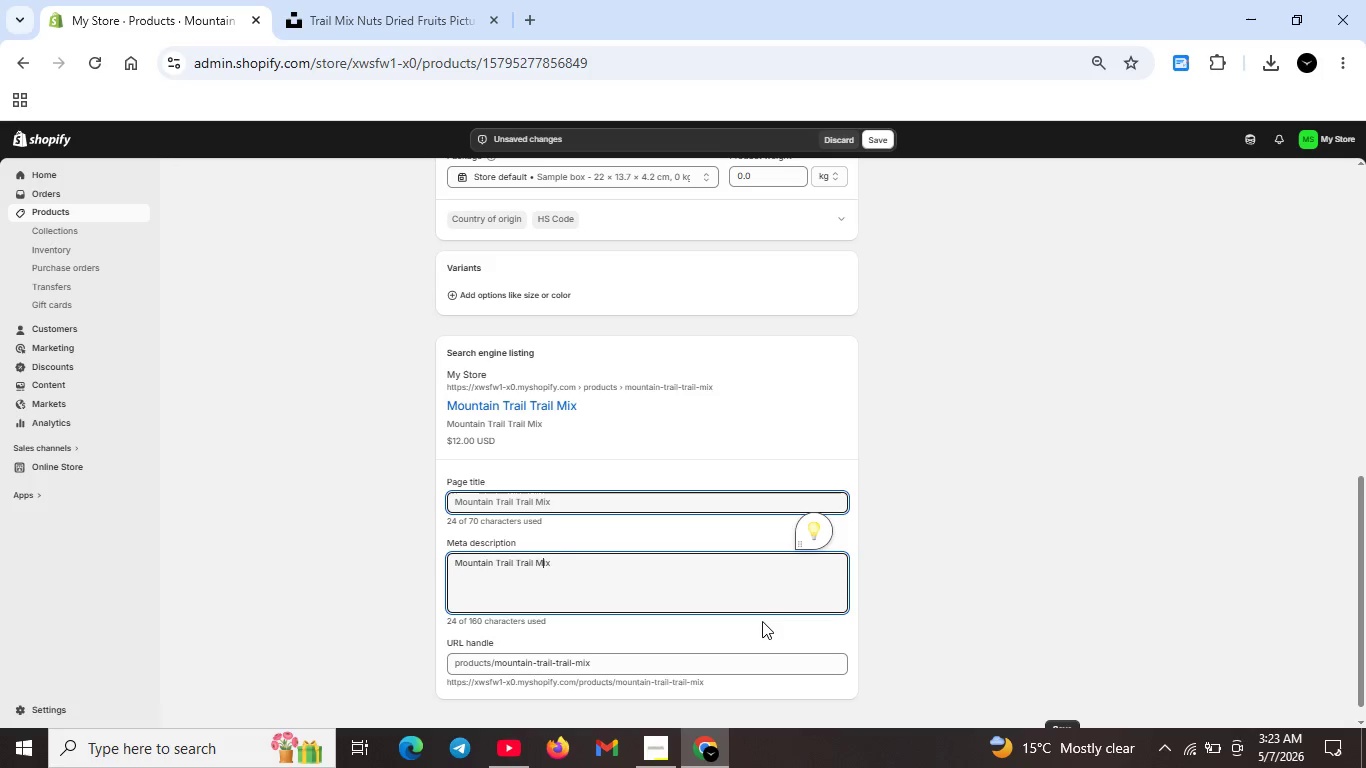 
key(ArrowLeft)
 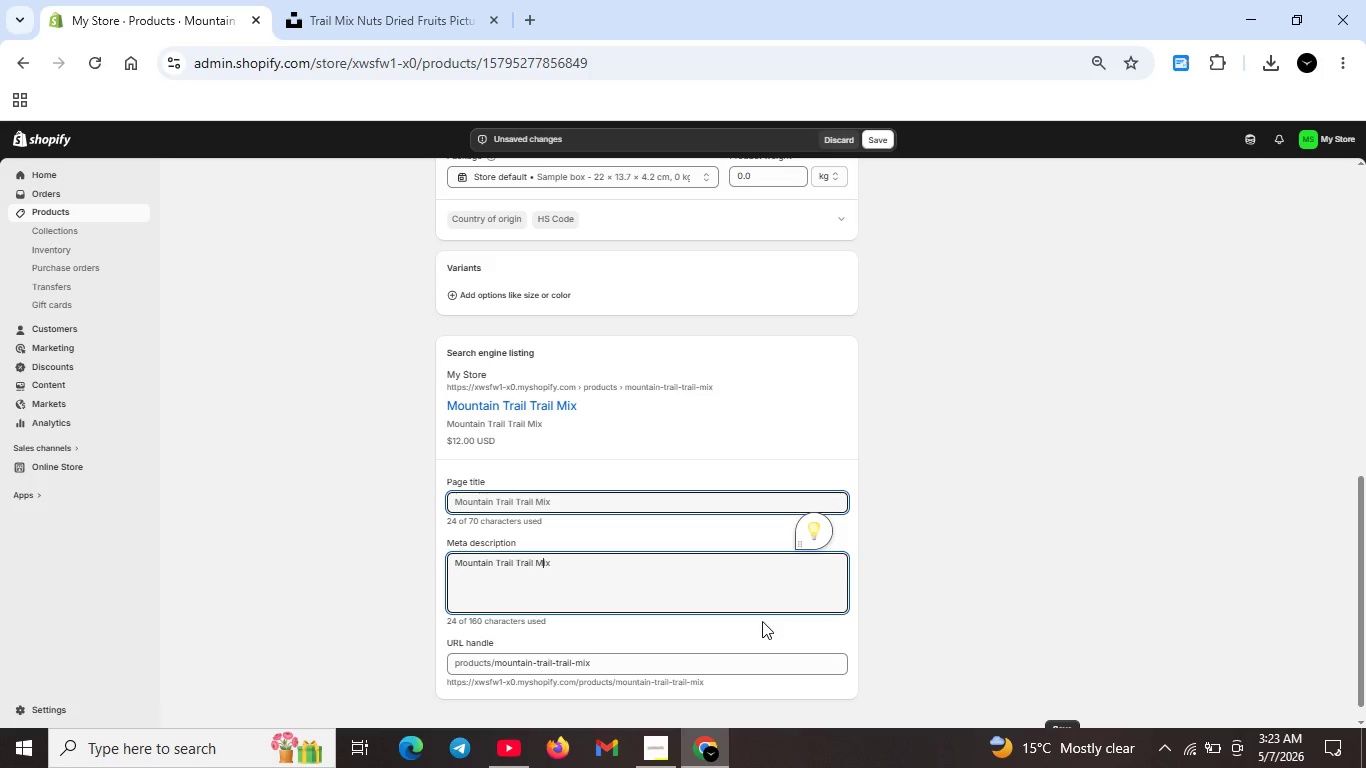 
key(ArrowLeft)
 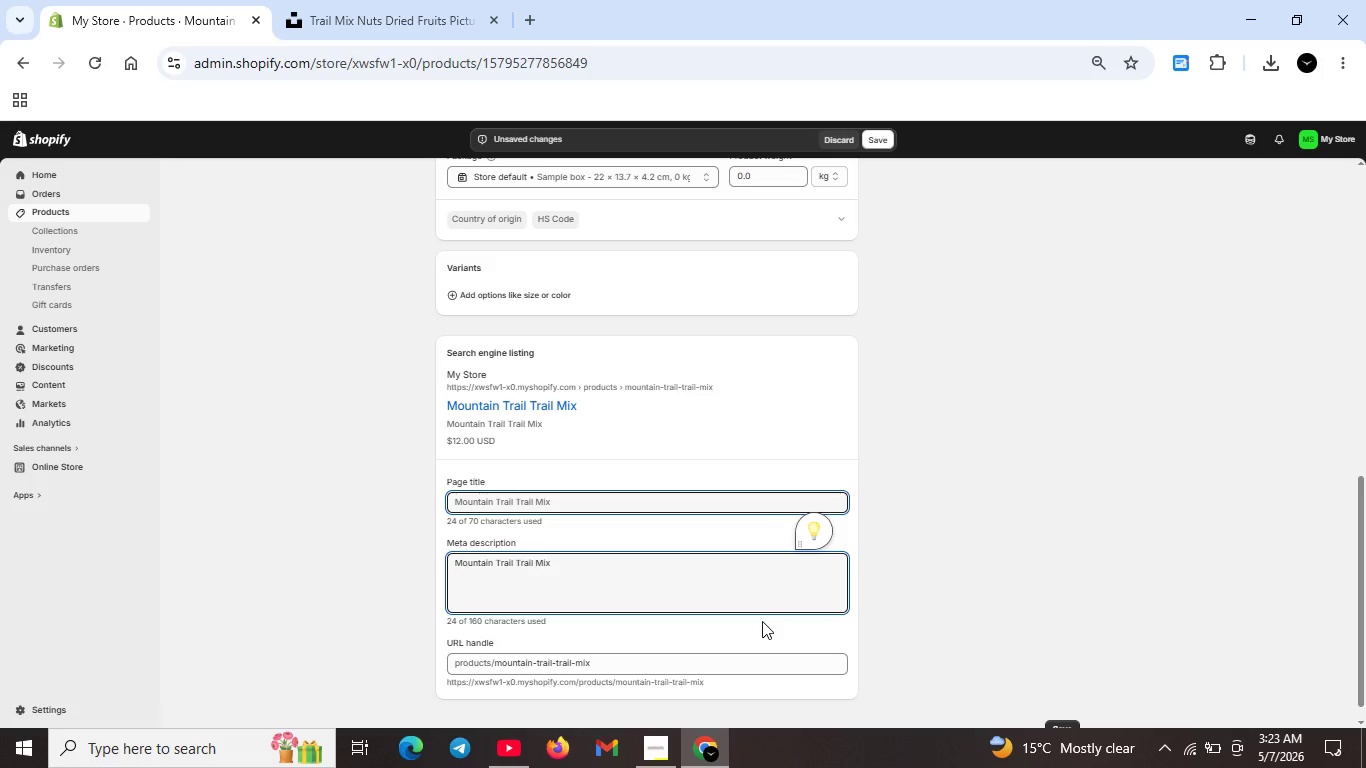 
key(ArrowRight)
 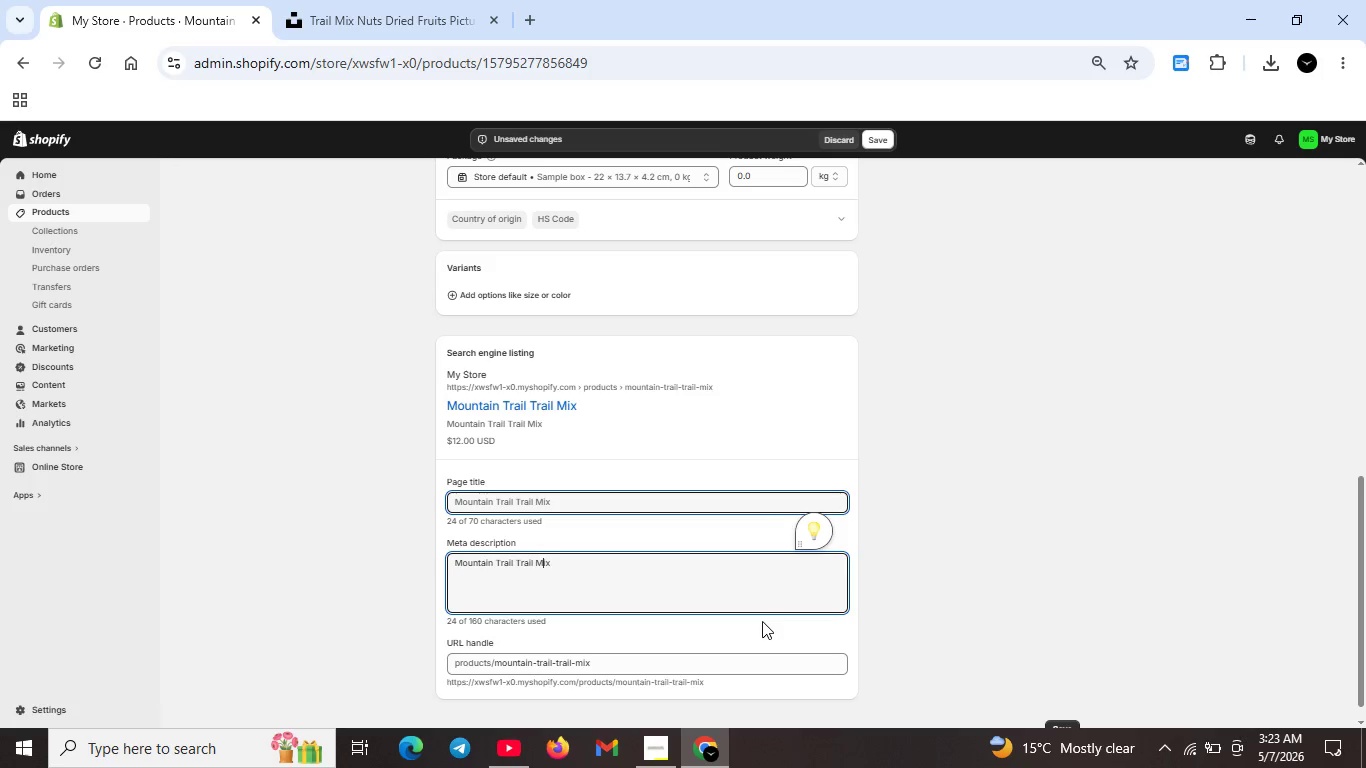 
key(Backspace)
 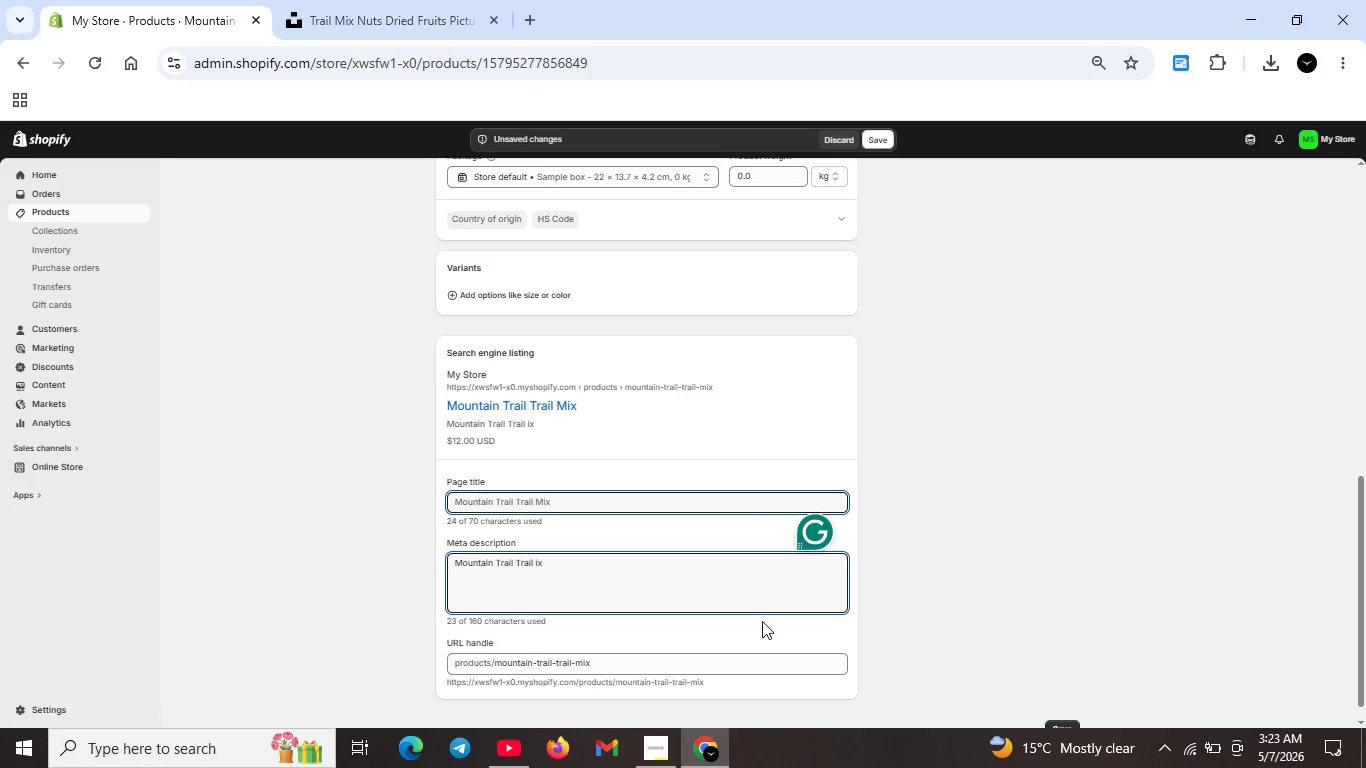 
wait(7.08)
 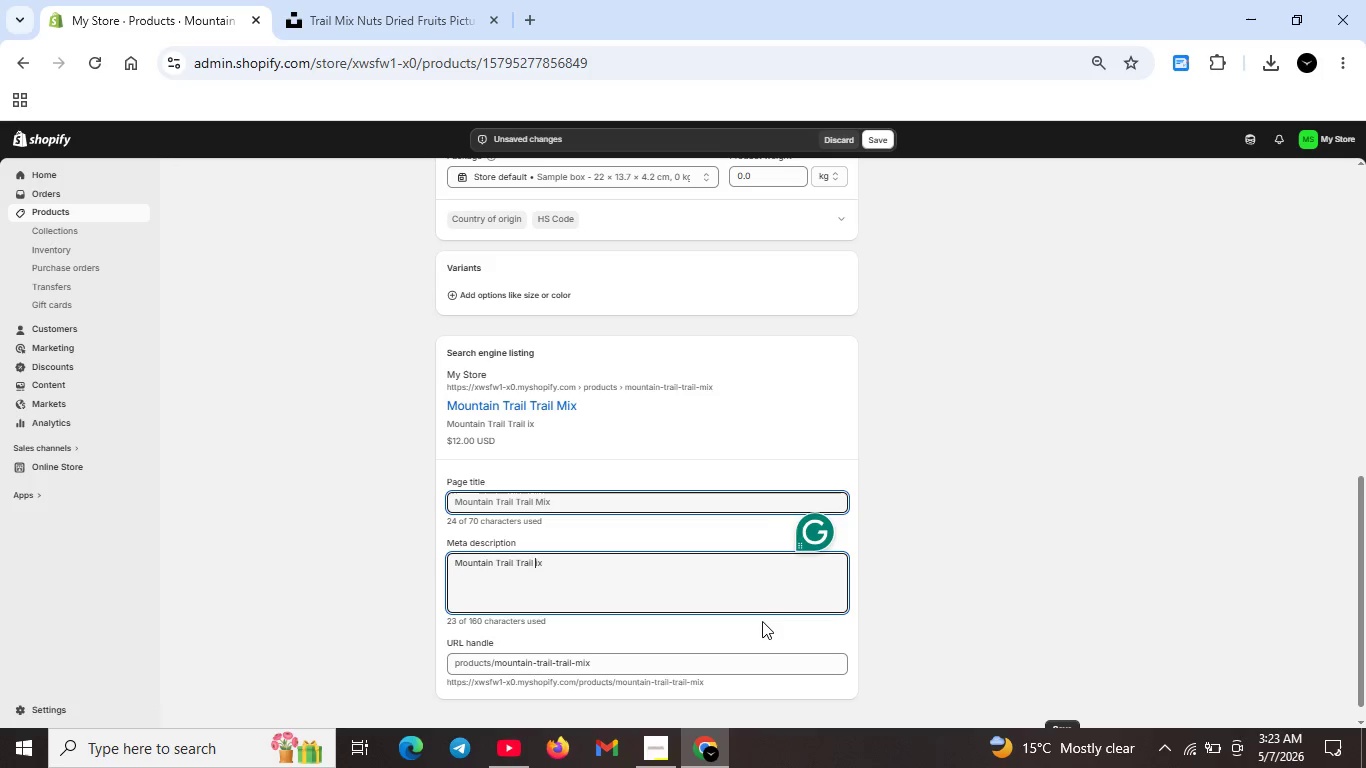 
key(M)
 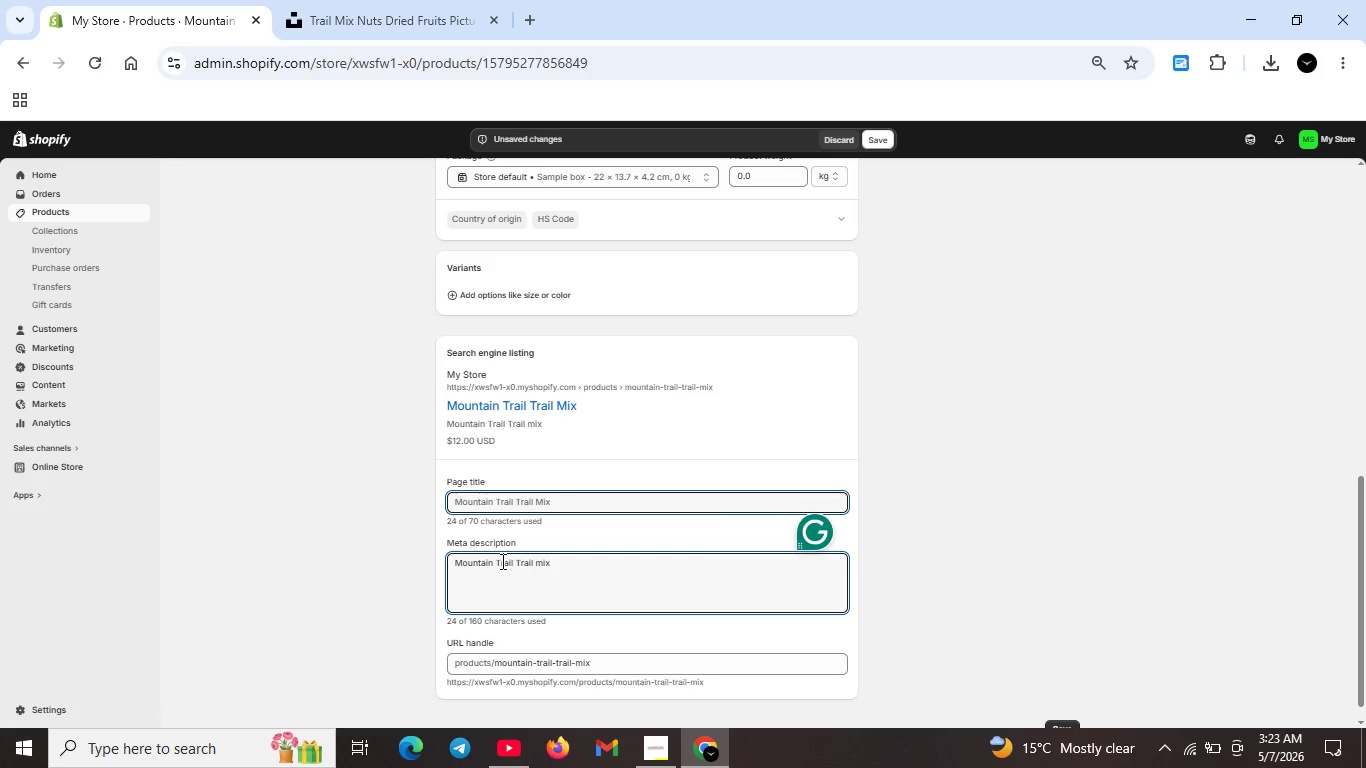 
wait(5.5)
 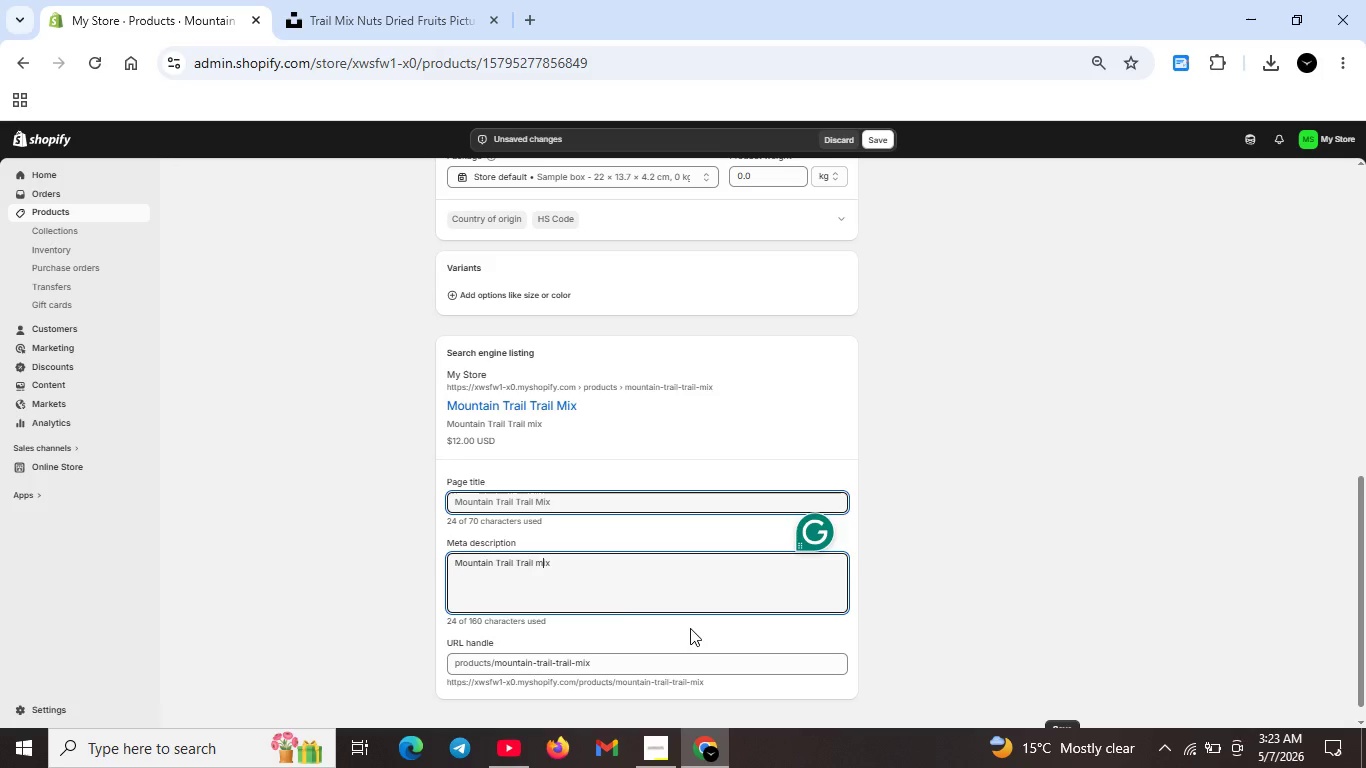 
left_click([501, 561])
 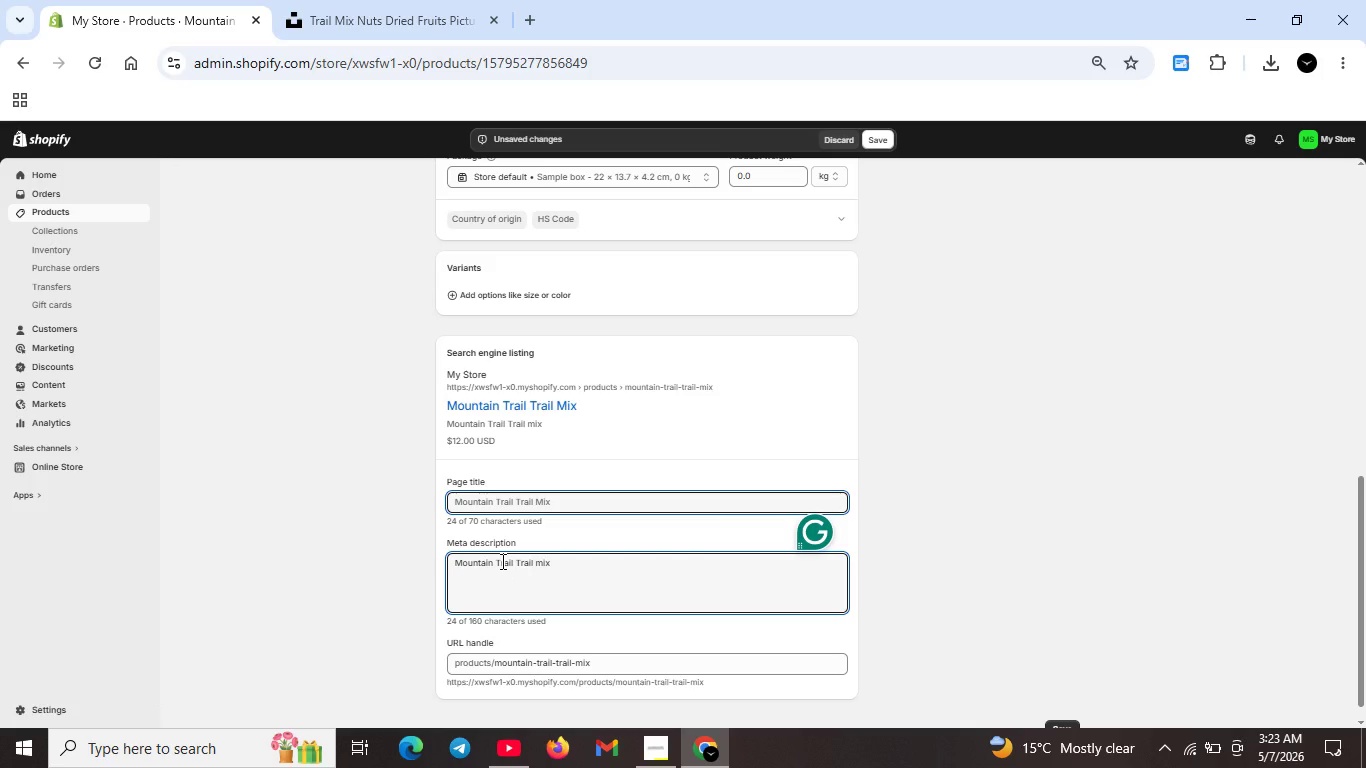 
key(Backspace)
 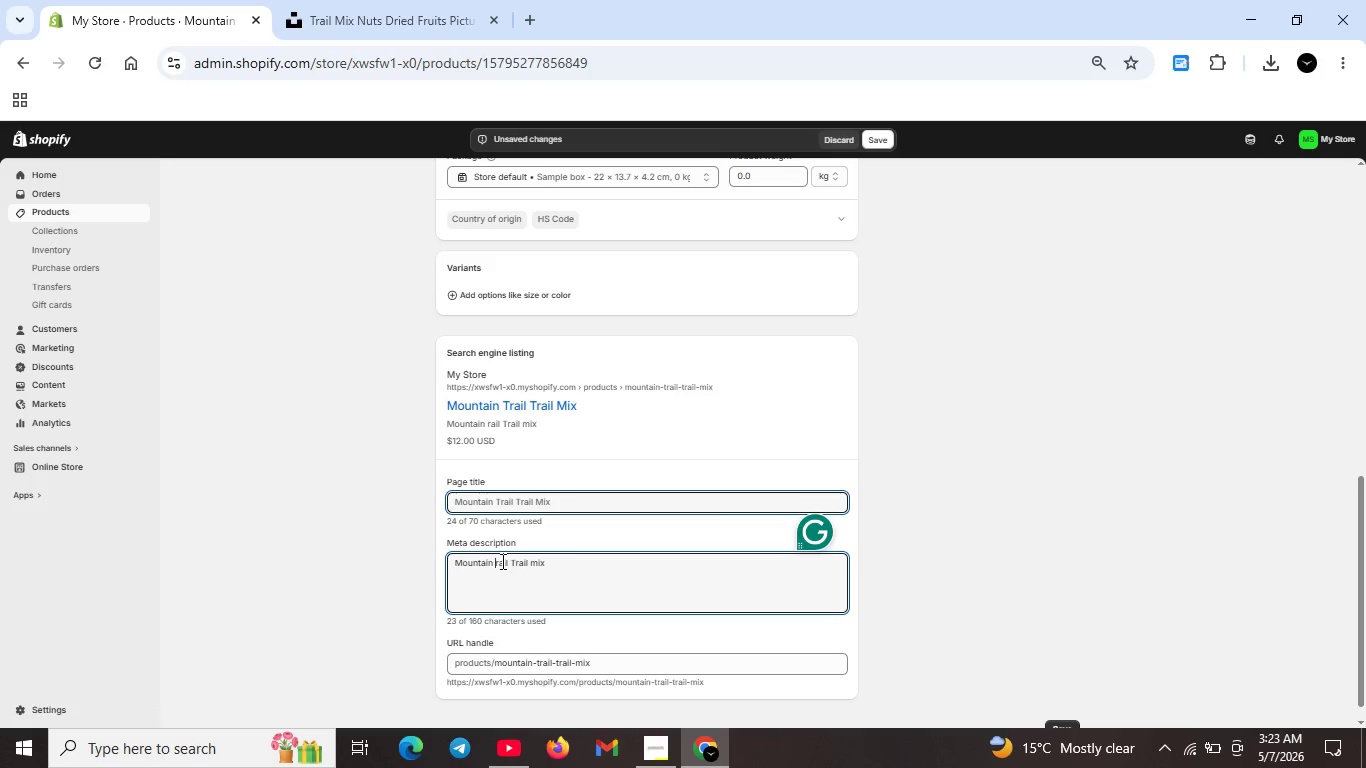 
key(T)
 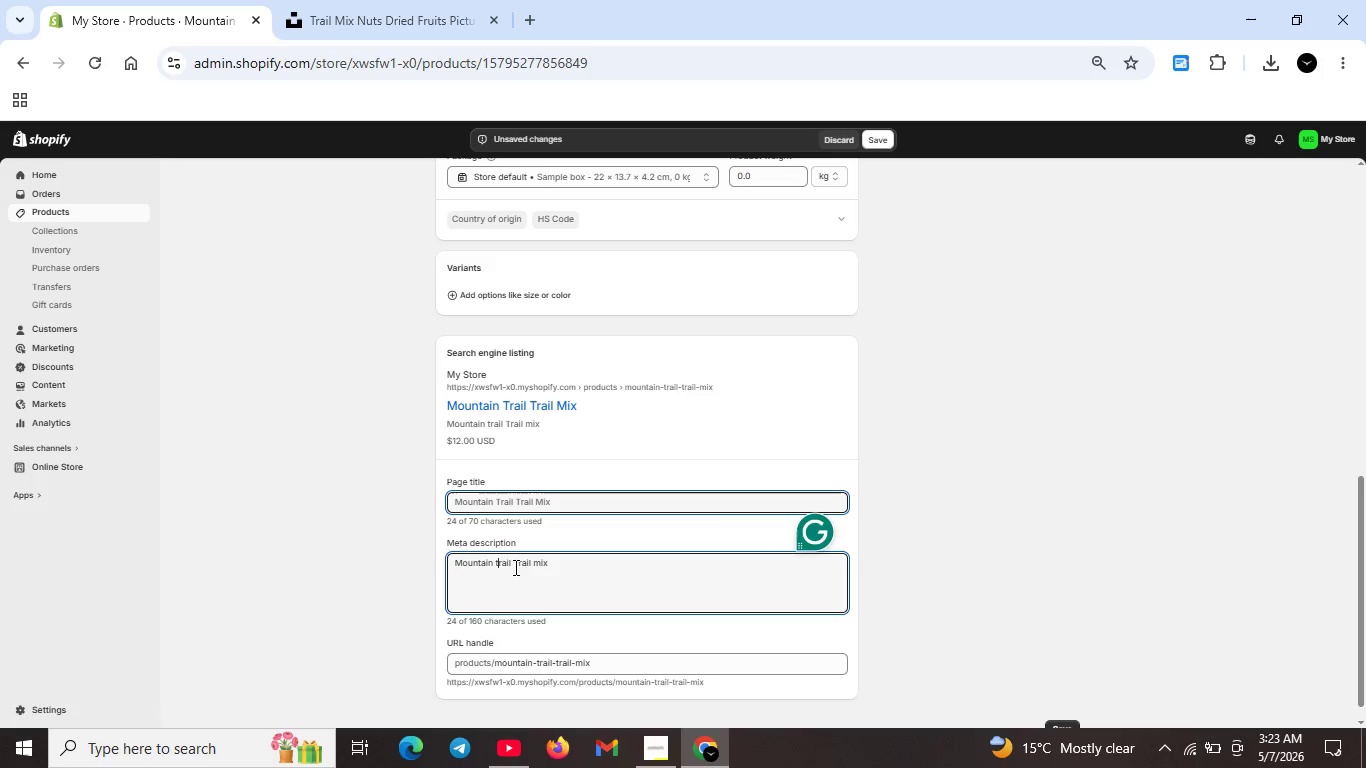 
key(Control+Z)
 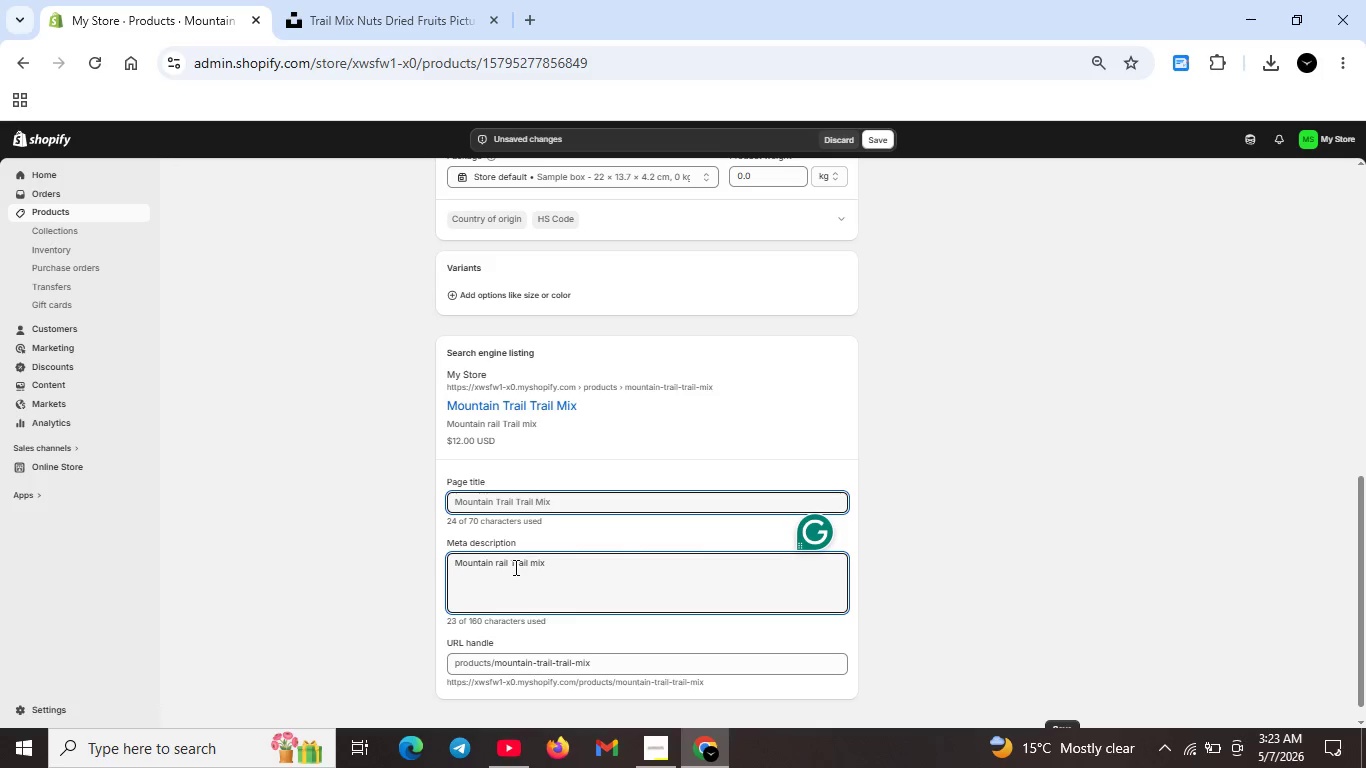 
key(Control+Z)
 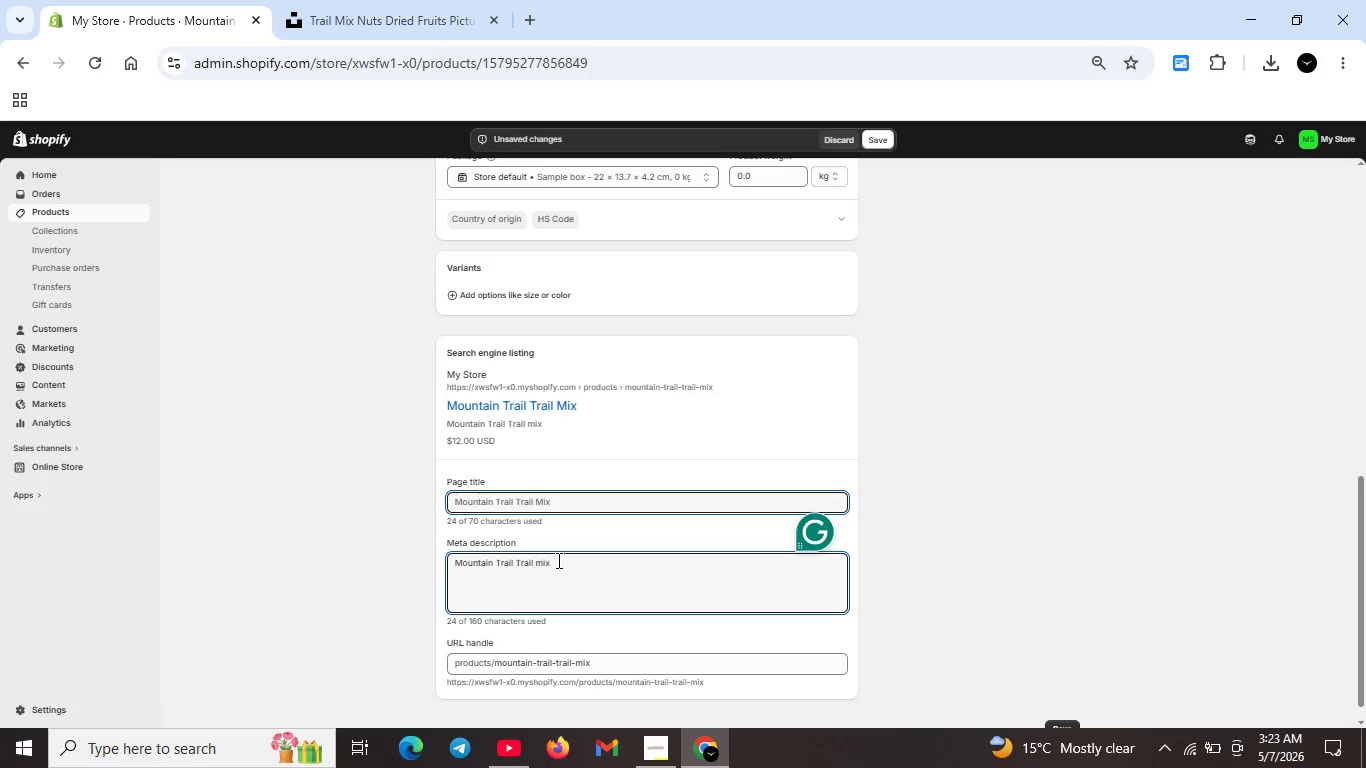 
type( with nuts )
 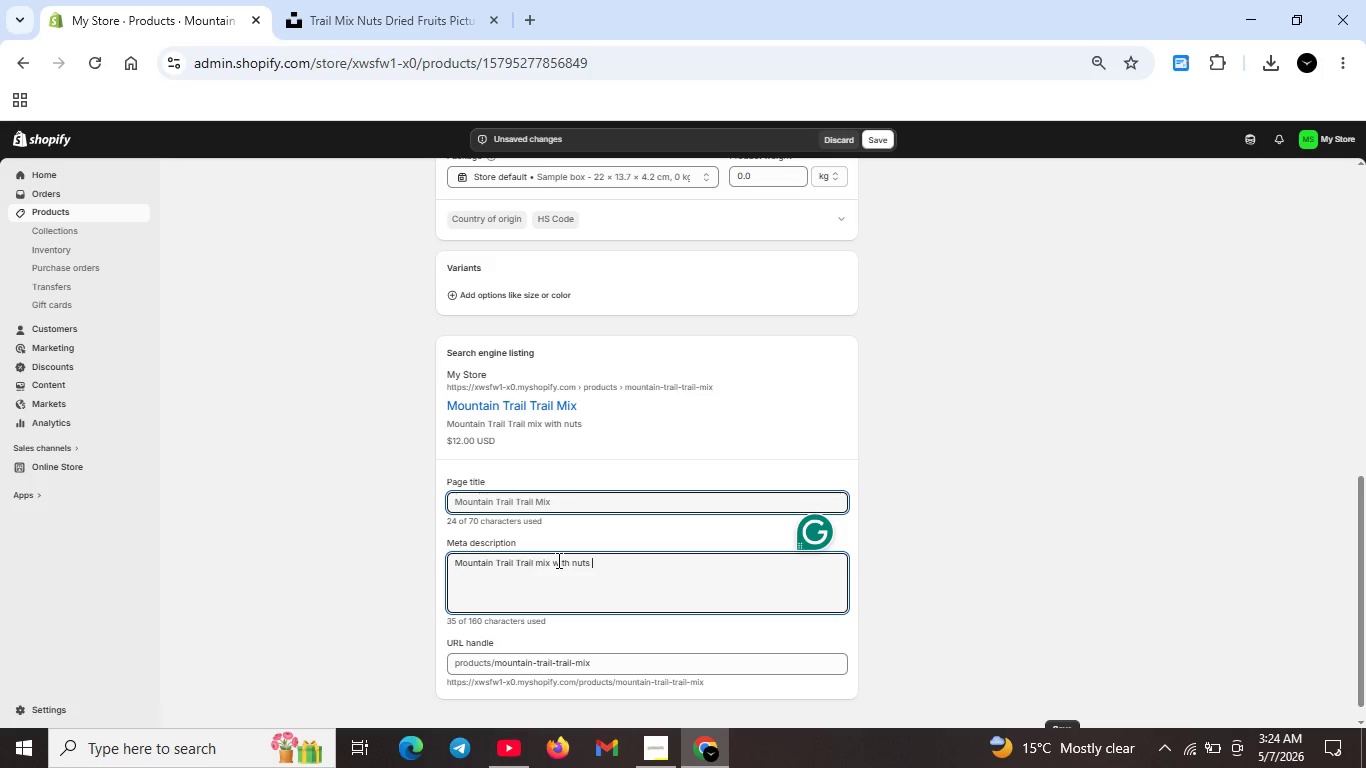 
wait(12.83)
 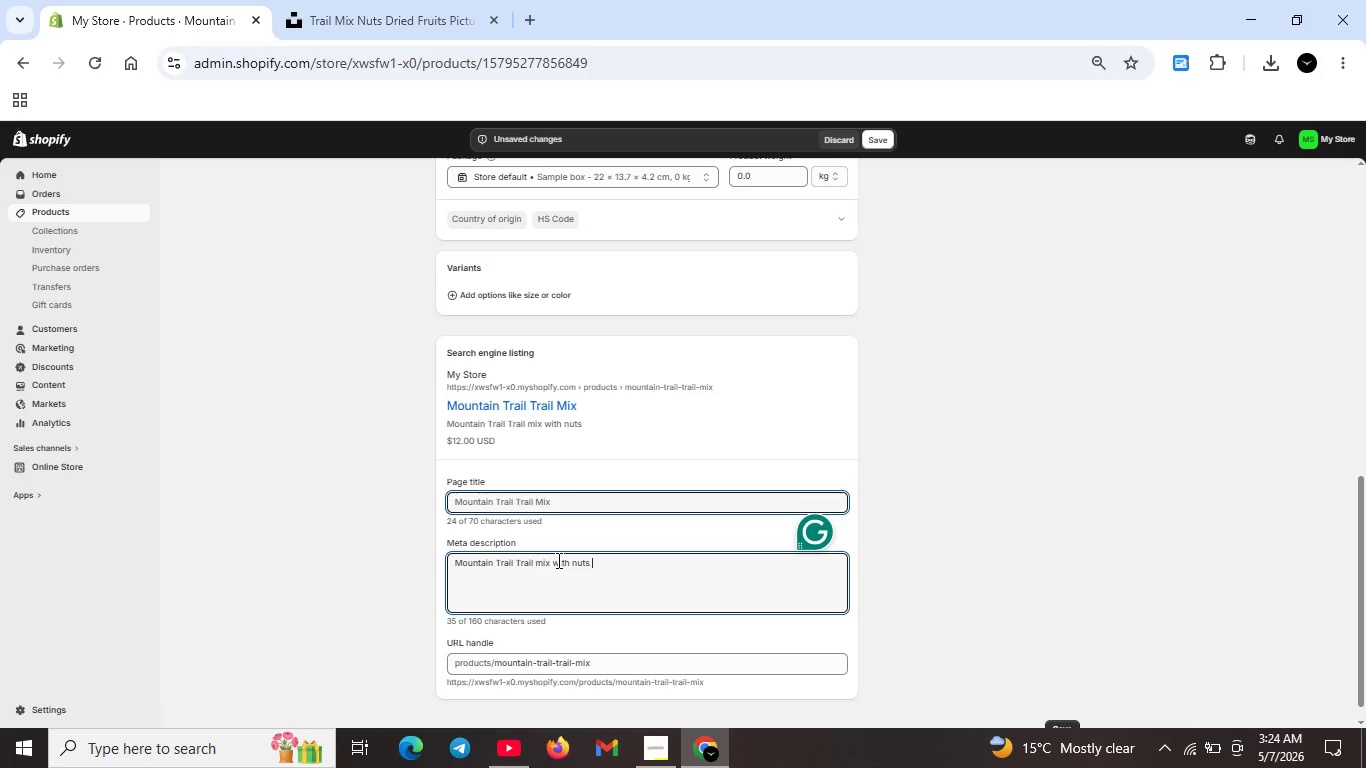 
type(, dreis fruits, and dark chocolate.)
 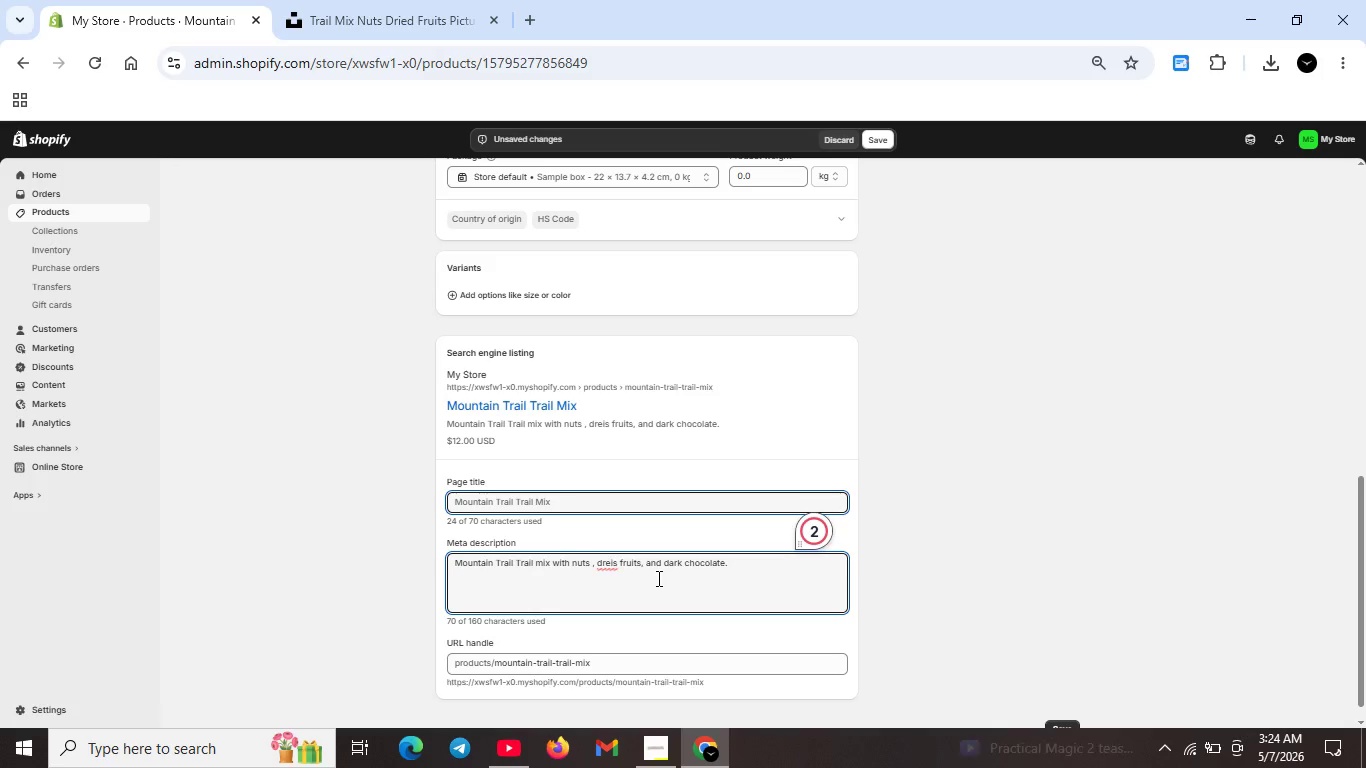 
wait(16.62)
 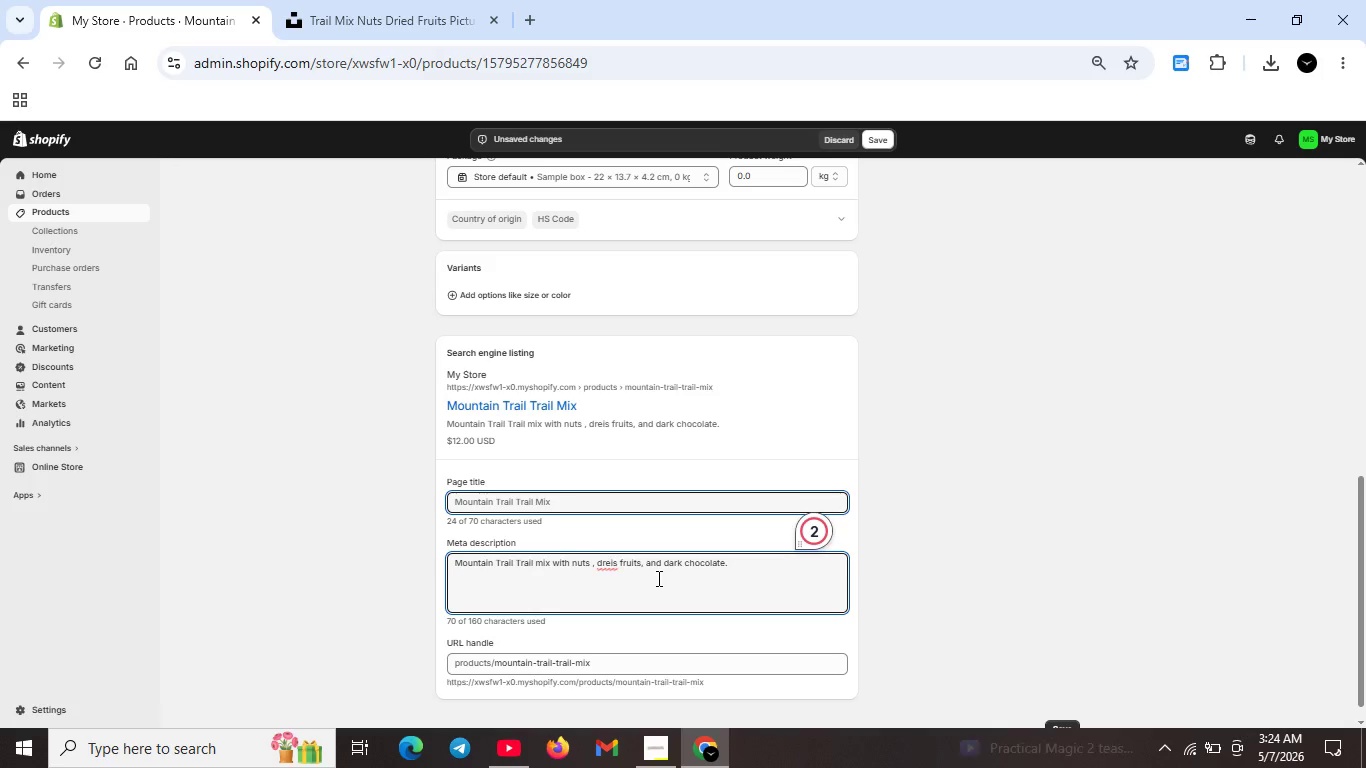 
type(Gluten-free, non--Gmo)
key(Backspace)
key(Backspace)
type(MO. Perfect for hiking or resort gift baskets.)
 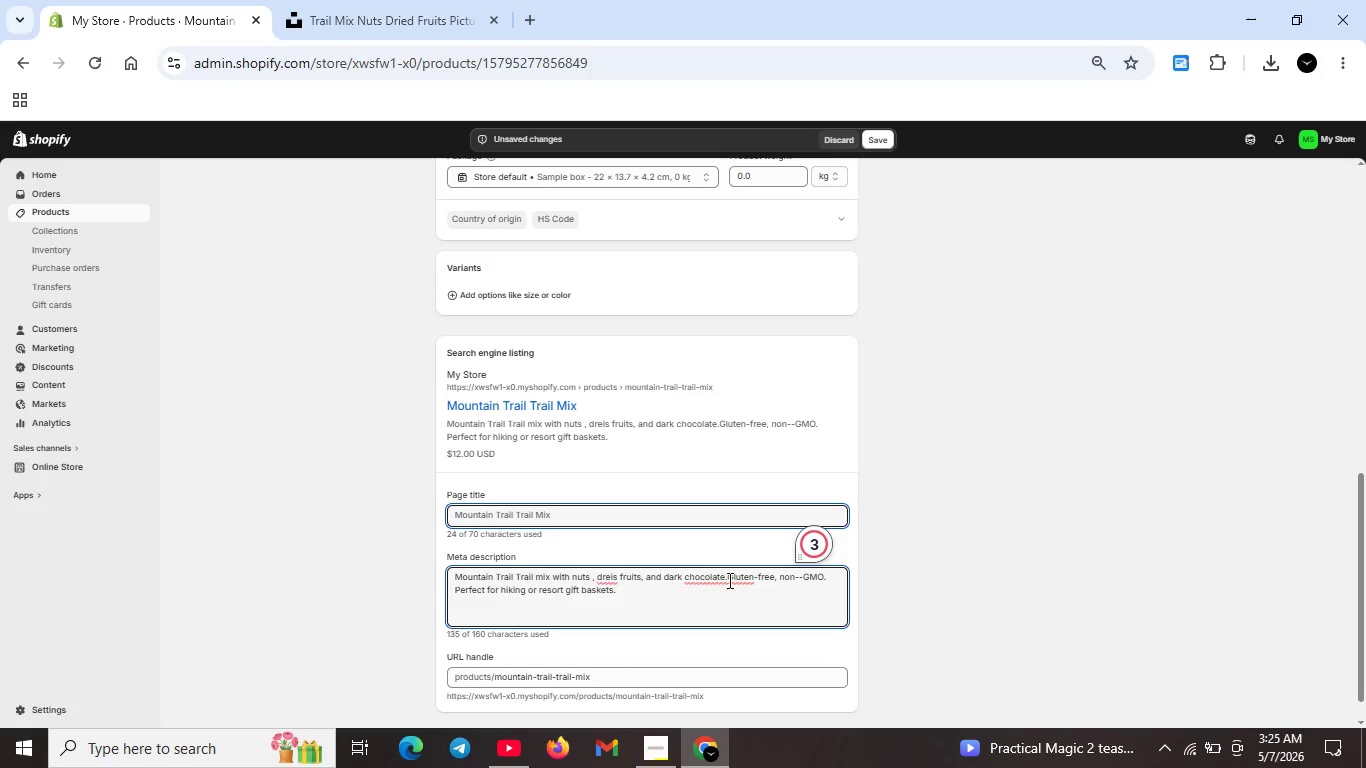 
left_click([728, 577])
 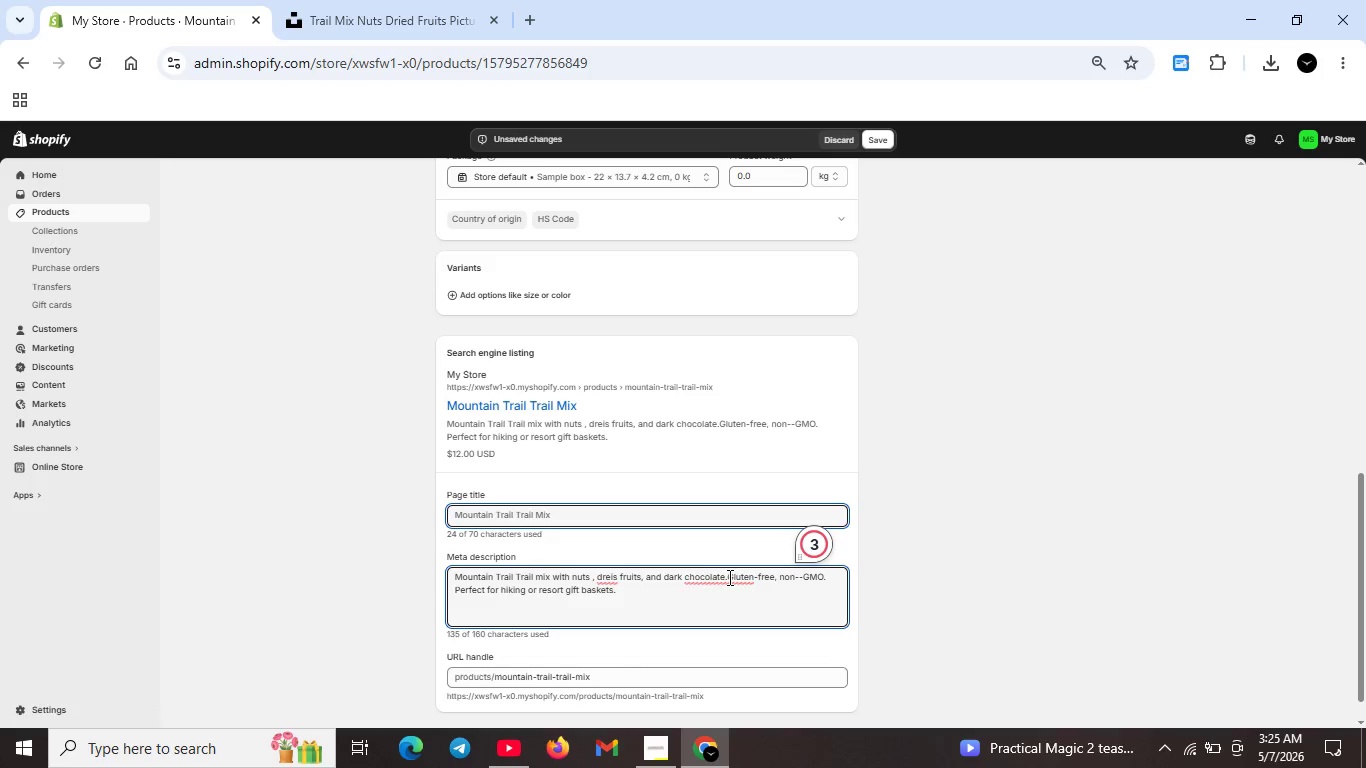 
key(Space)
 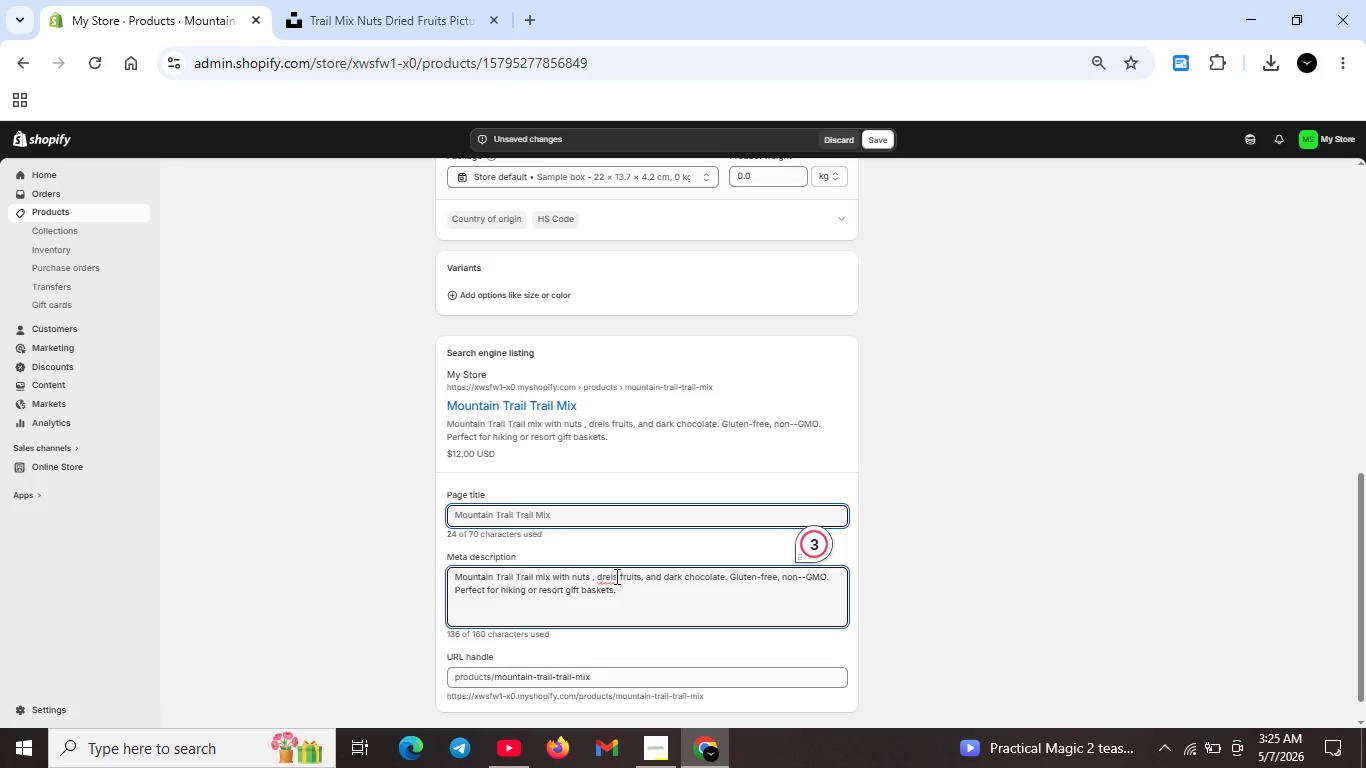 
left_click([616, 576])
 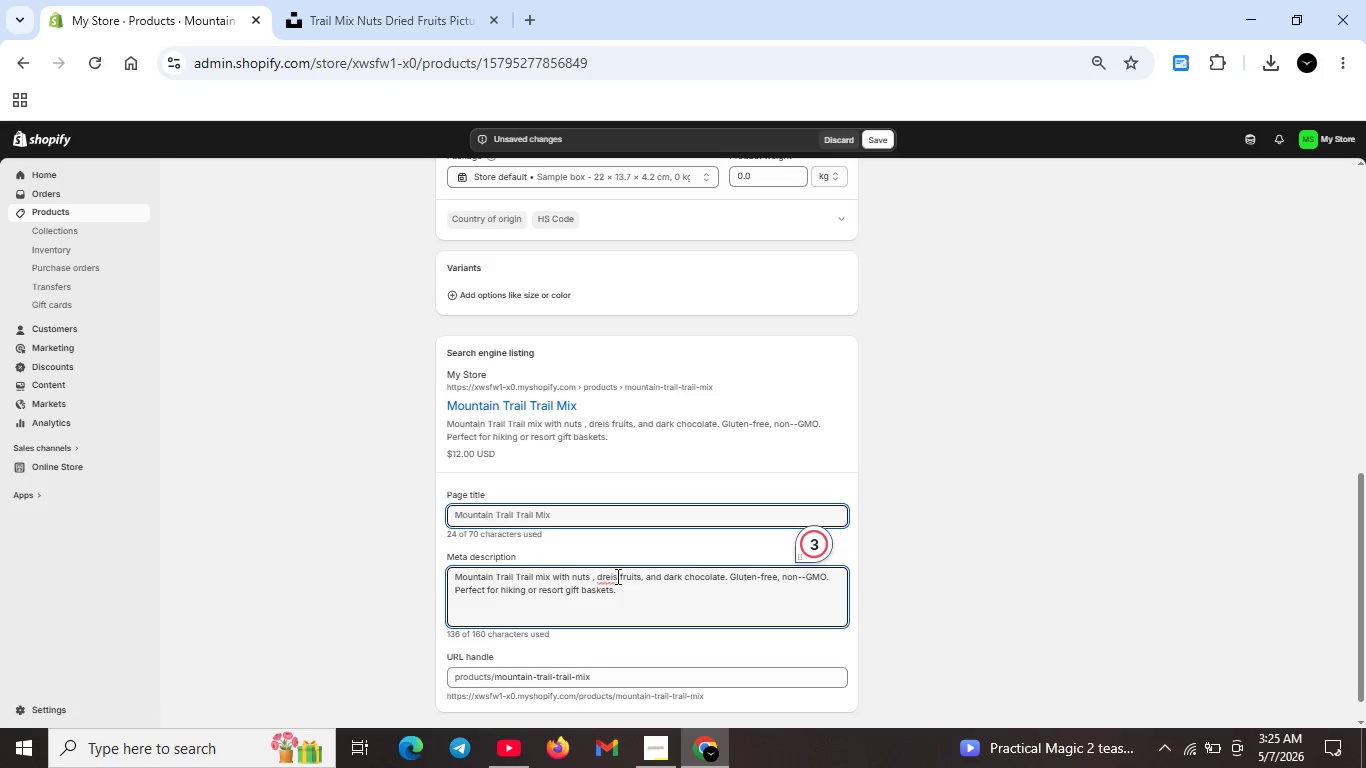 
key(Backspace)
key(Backspace)
key(Backspace)
type(ied)
 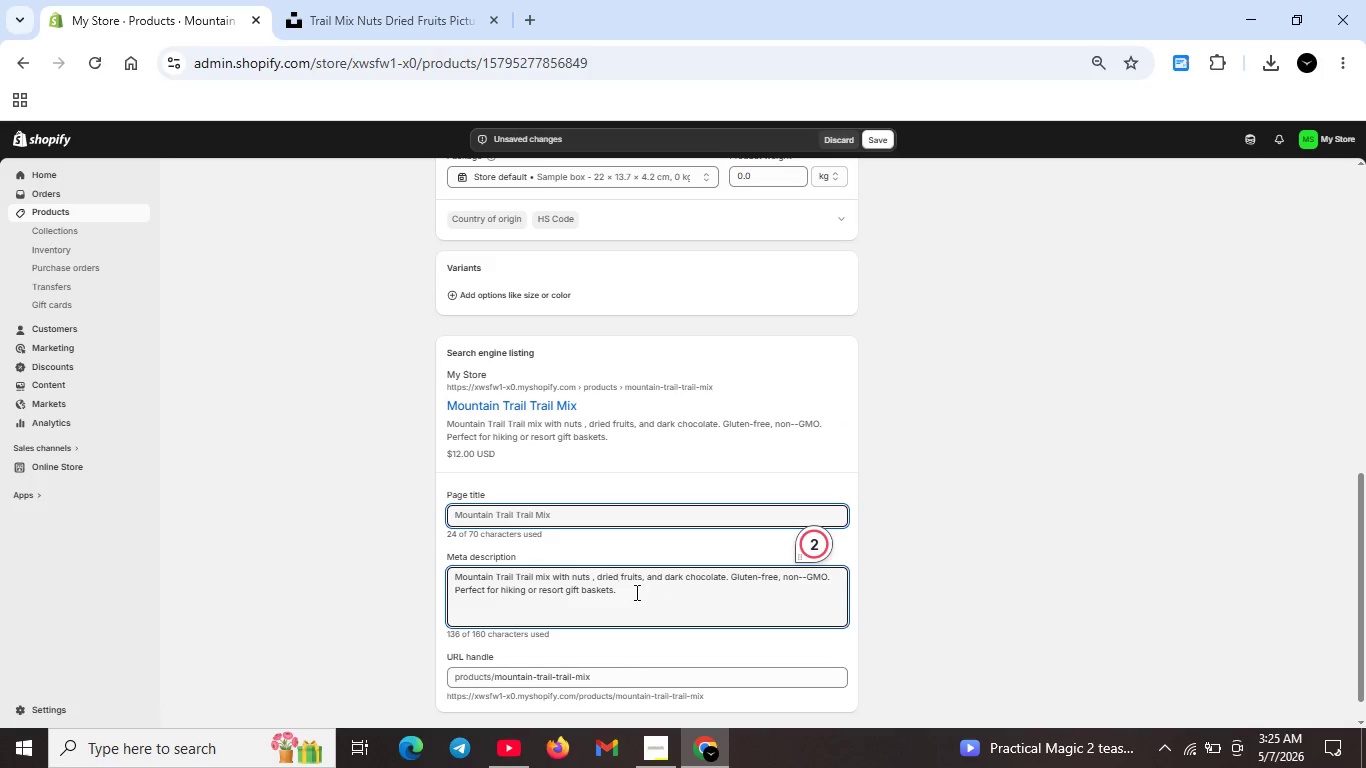 
left_click([816, 541])
 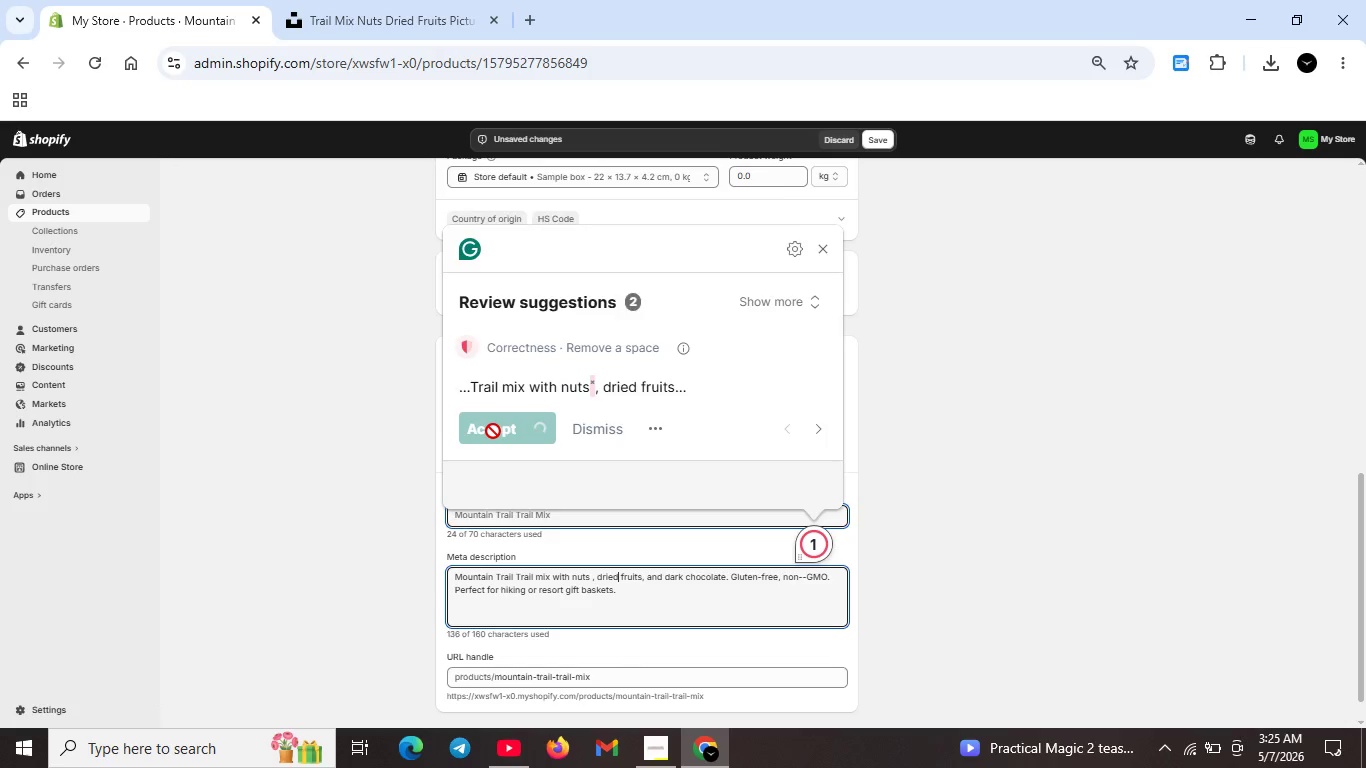 
key(Backspace)
 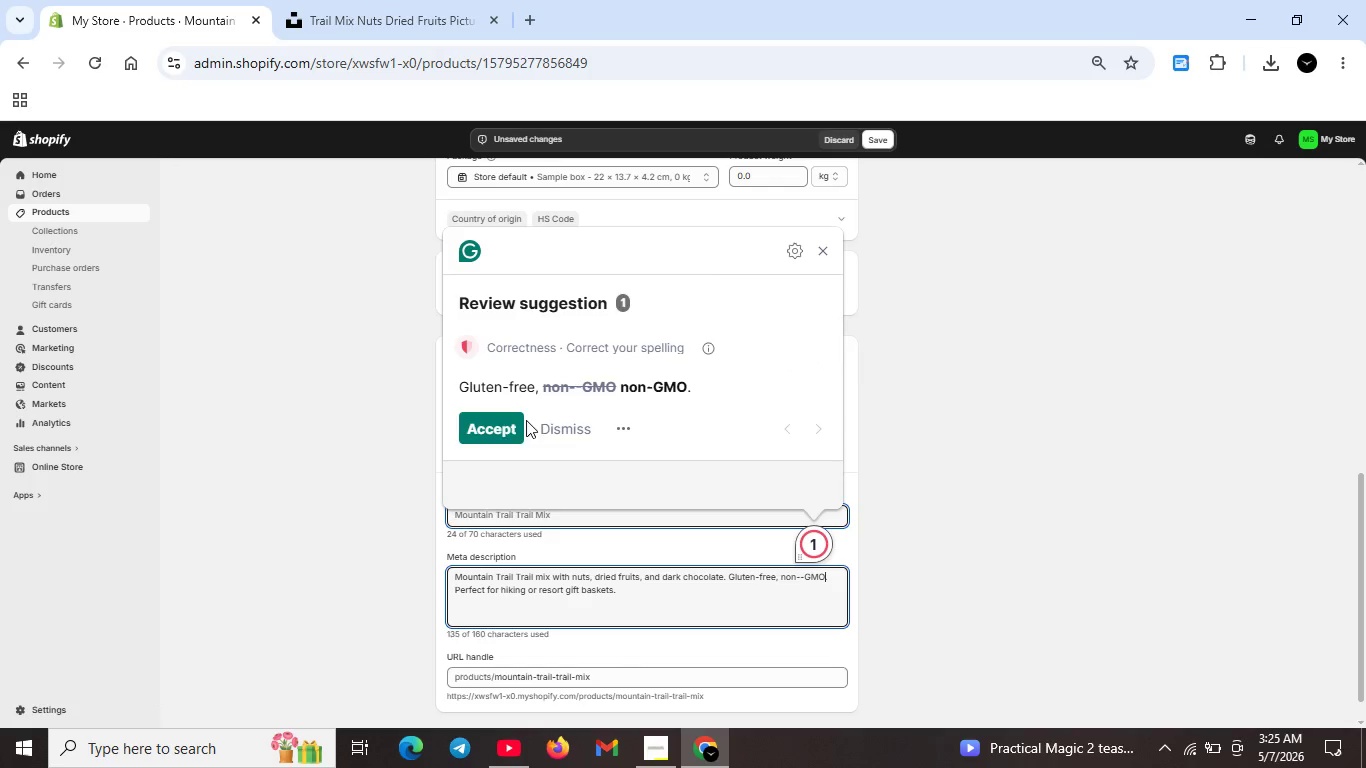 
left_click([497, 422])
 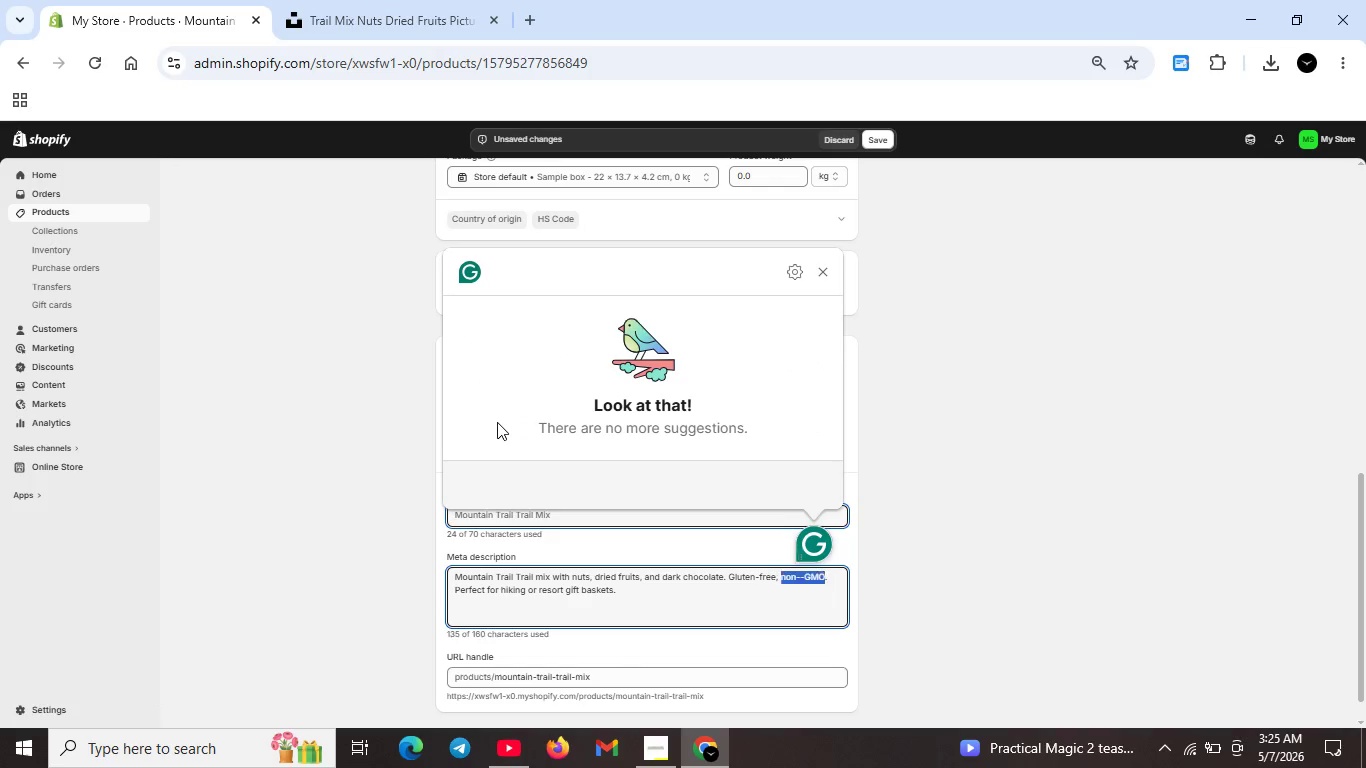 
key(Unknown)
 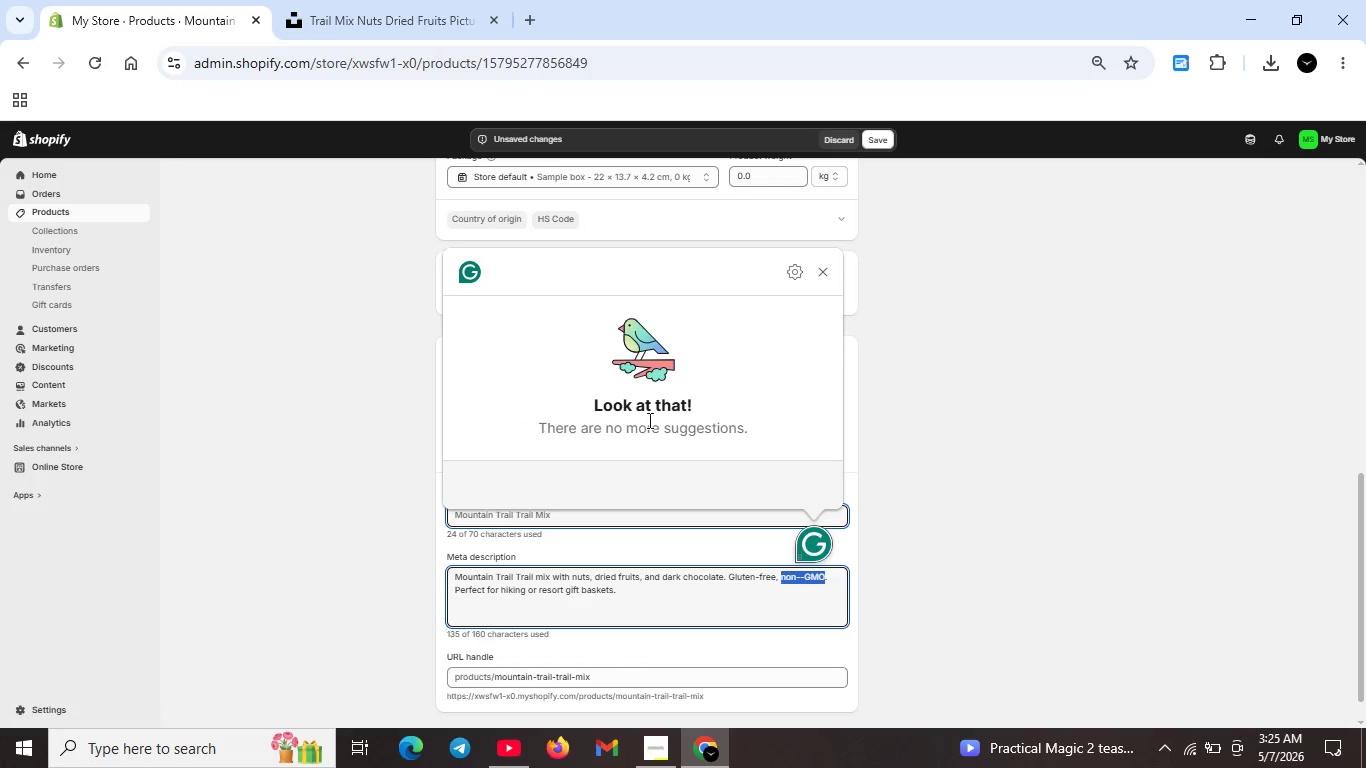 
key(Unknown)
 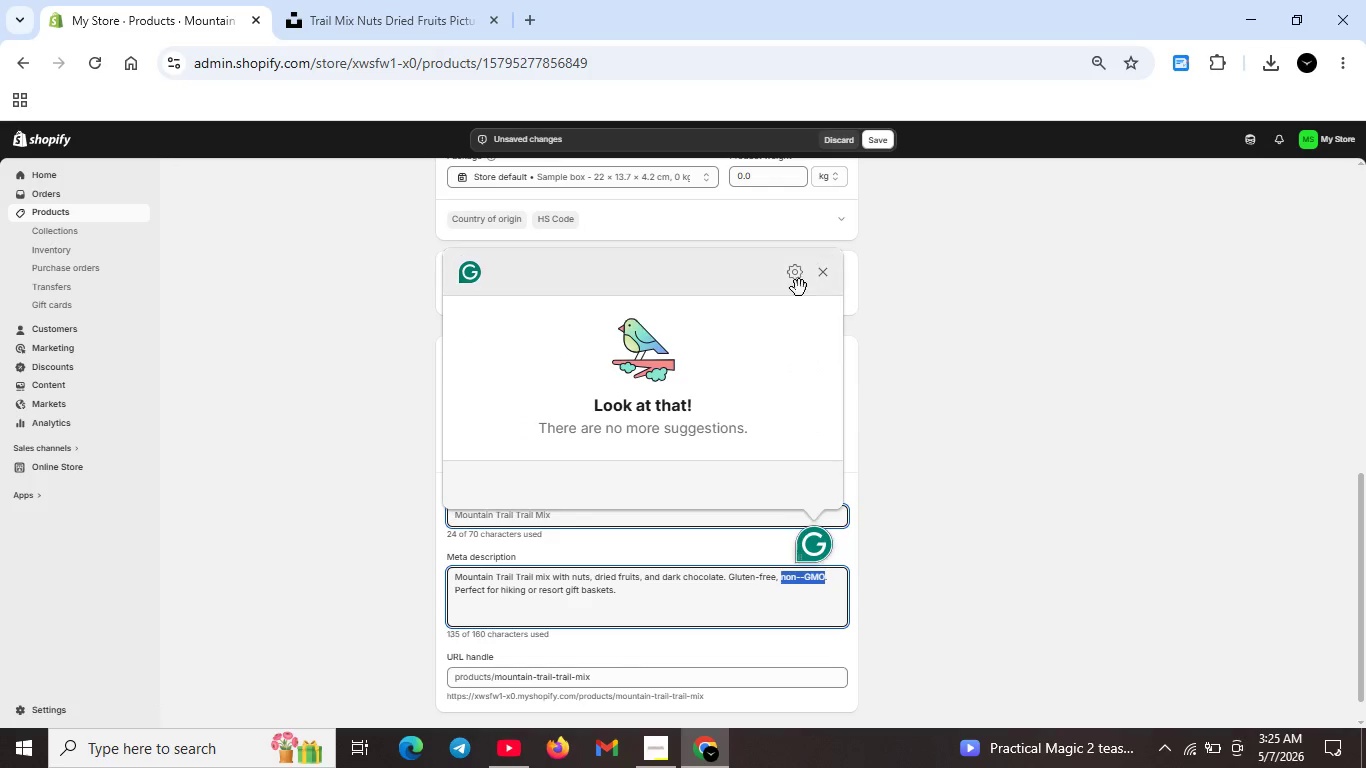 
key(Unknown)
 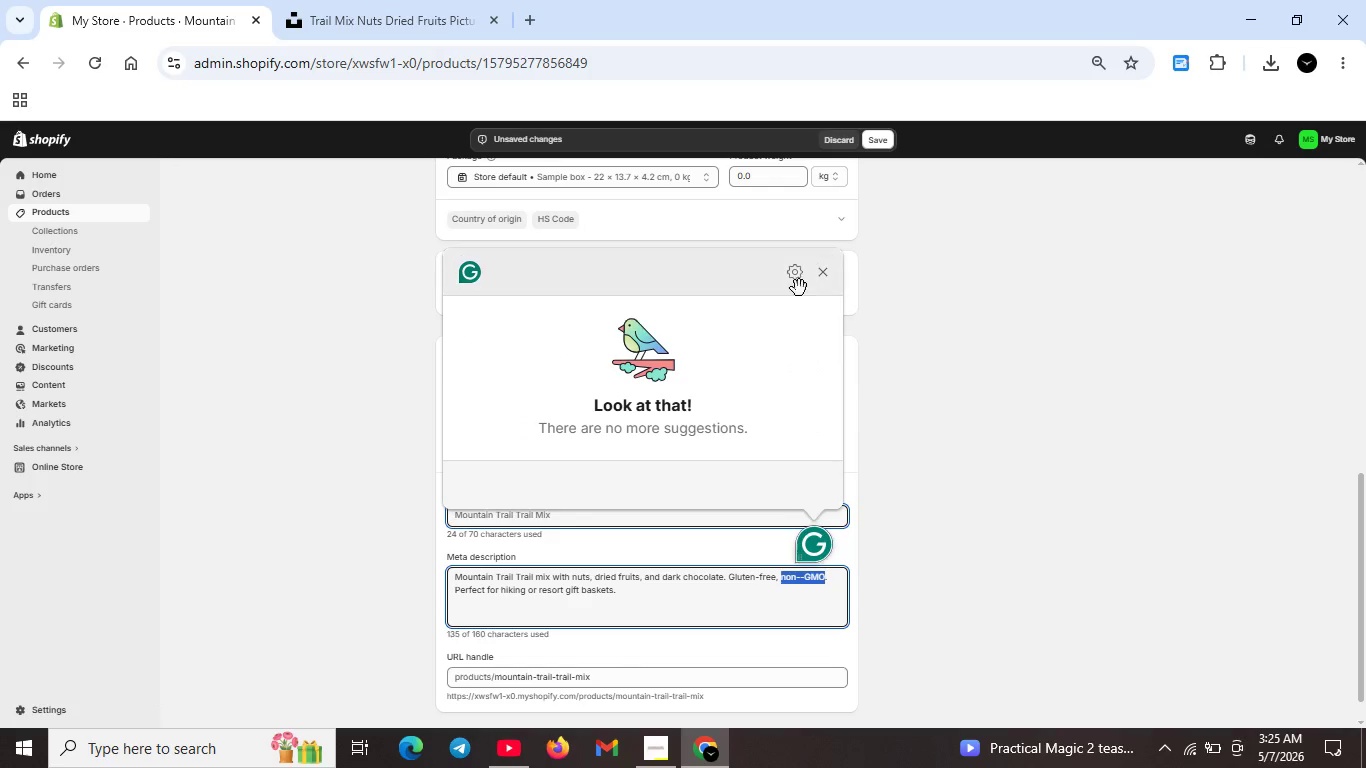 
key(Unknown)
 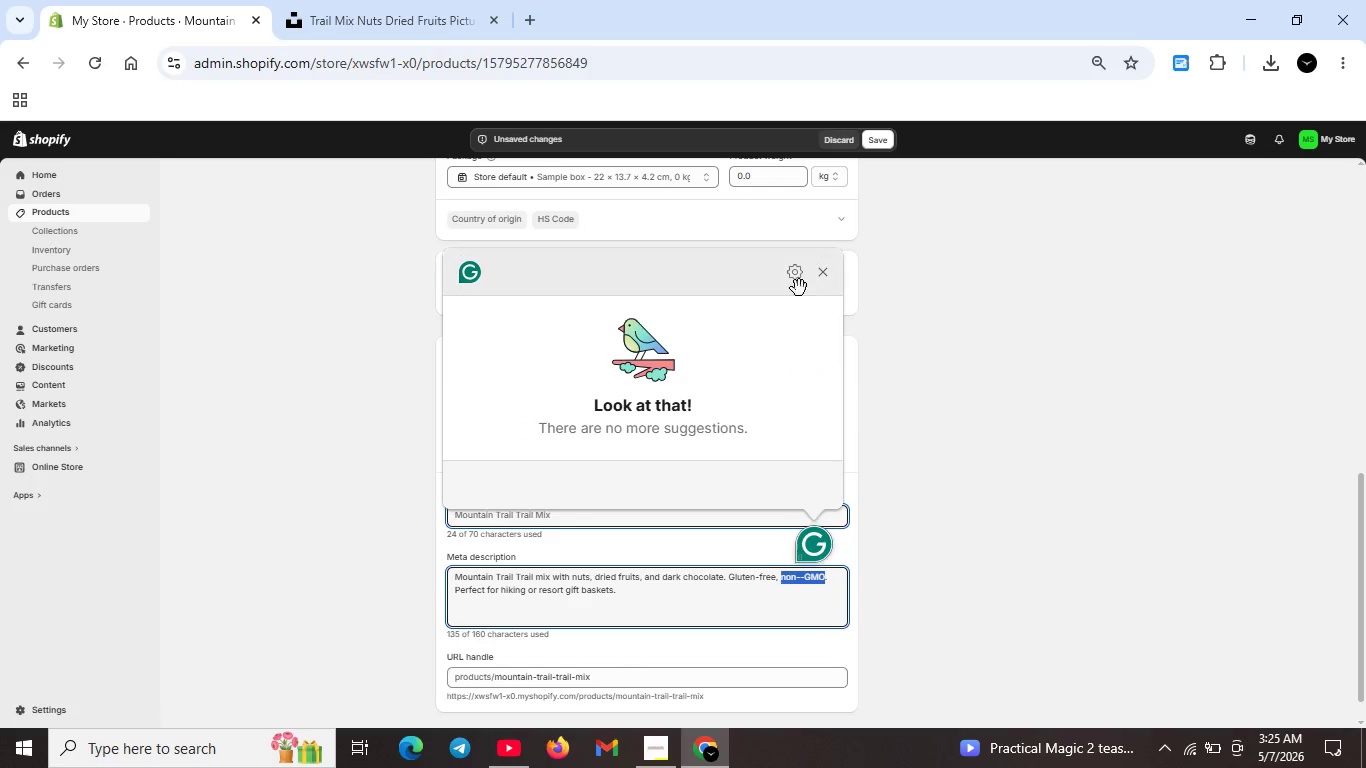 
key(Unknown)
 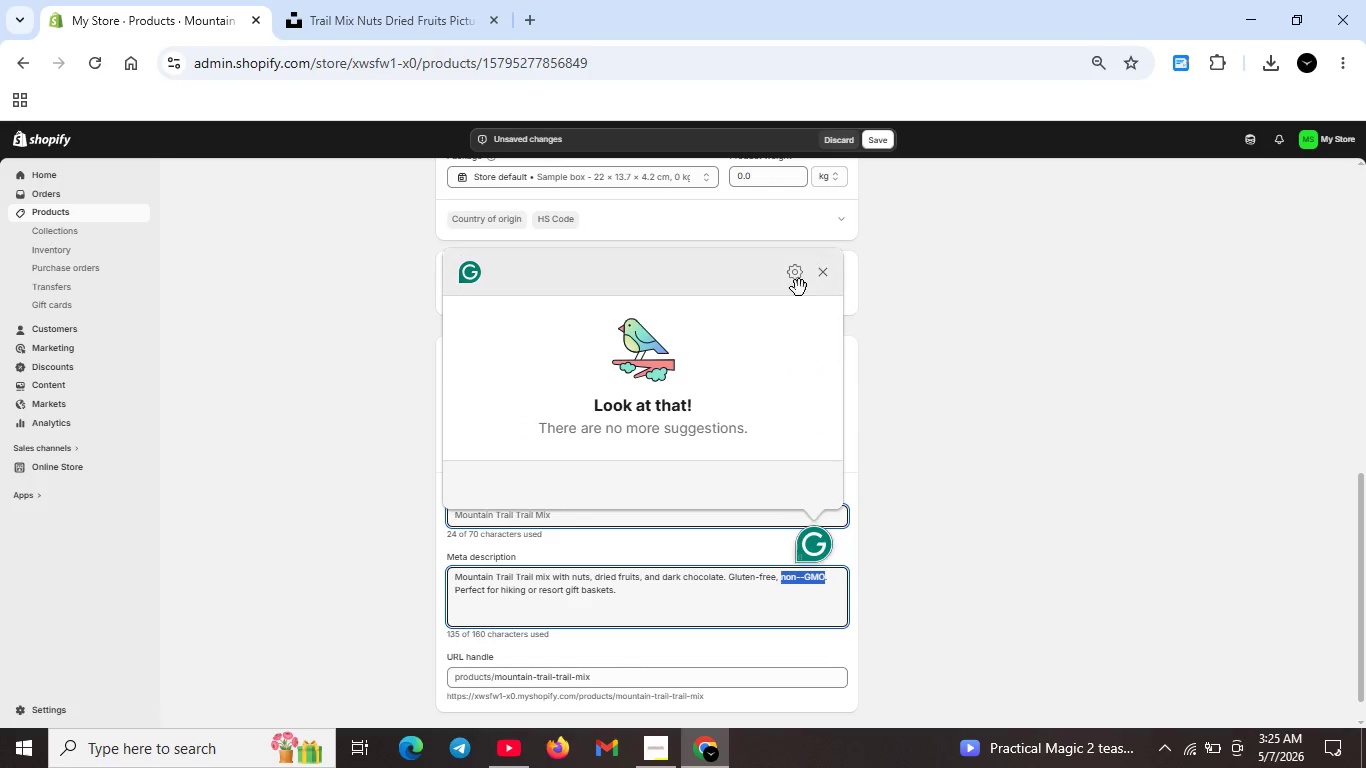 
key(Unknown)
 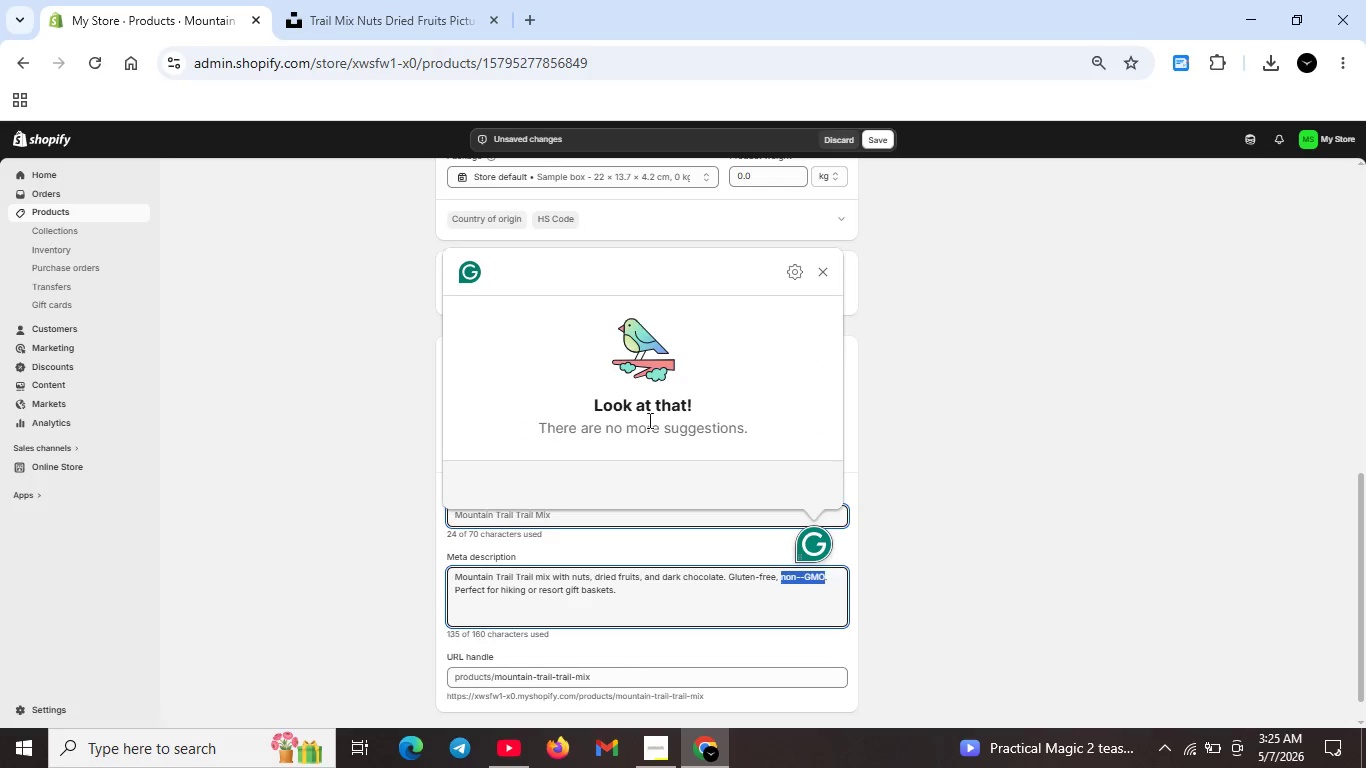 
key(Unknown)
 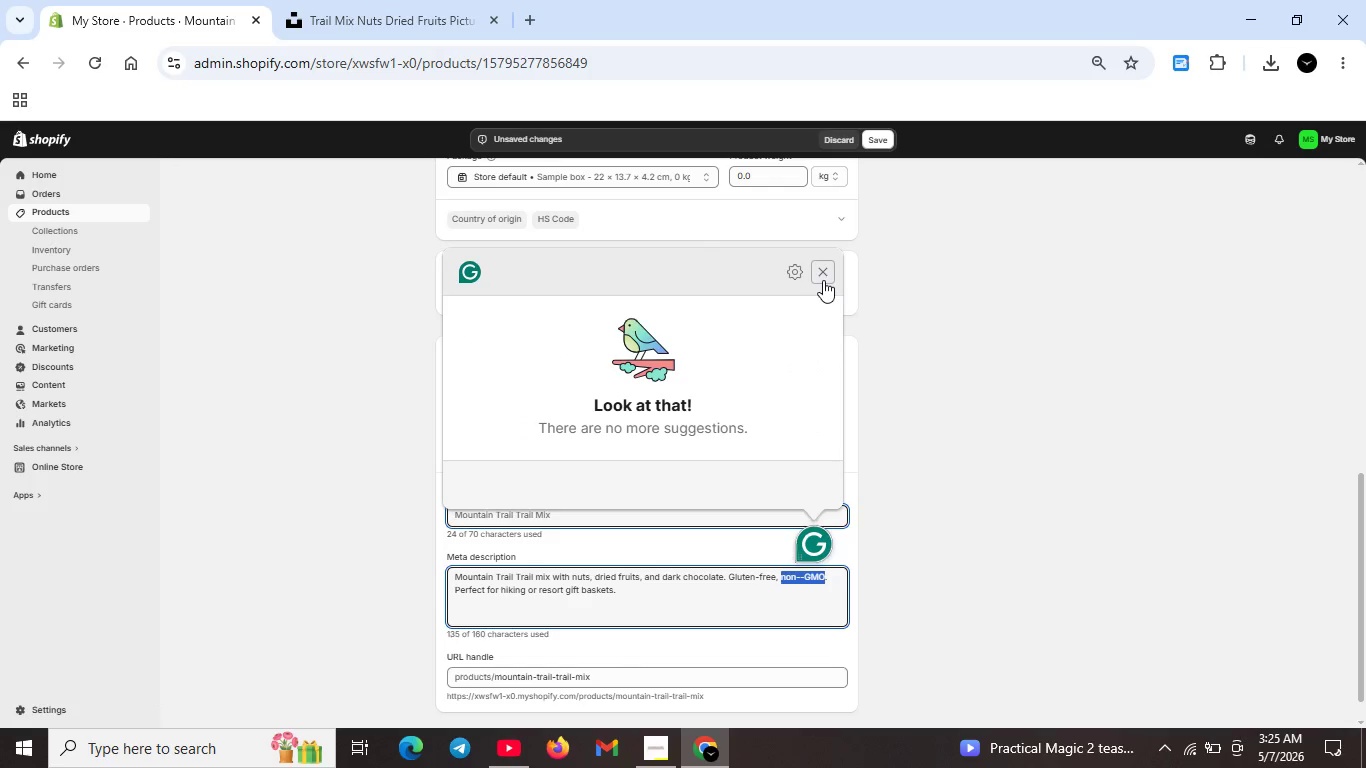 
left_click([823, 280])
 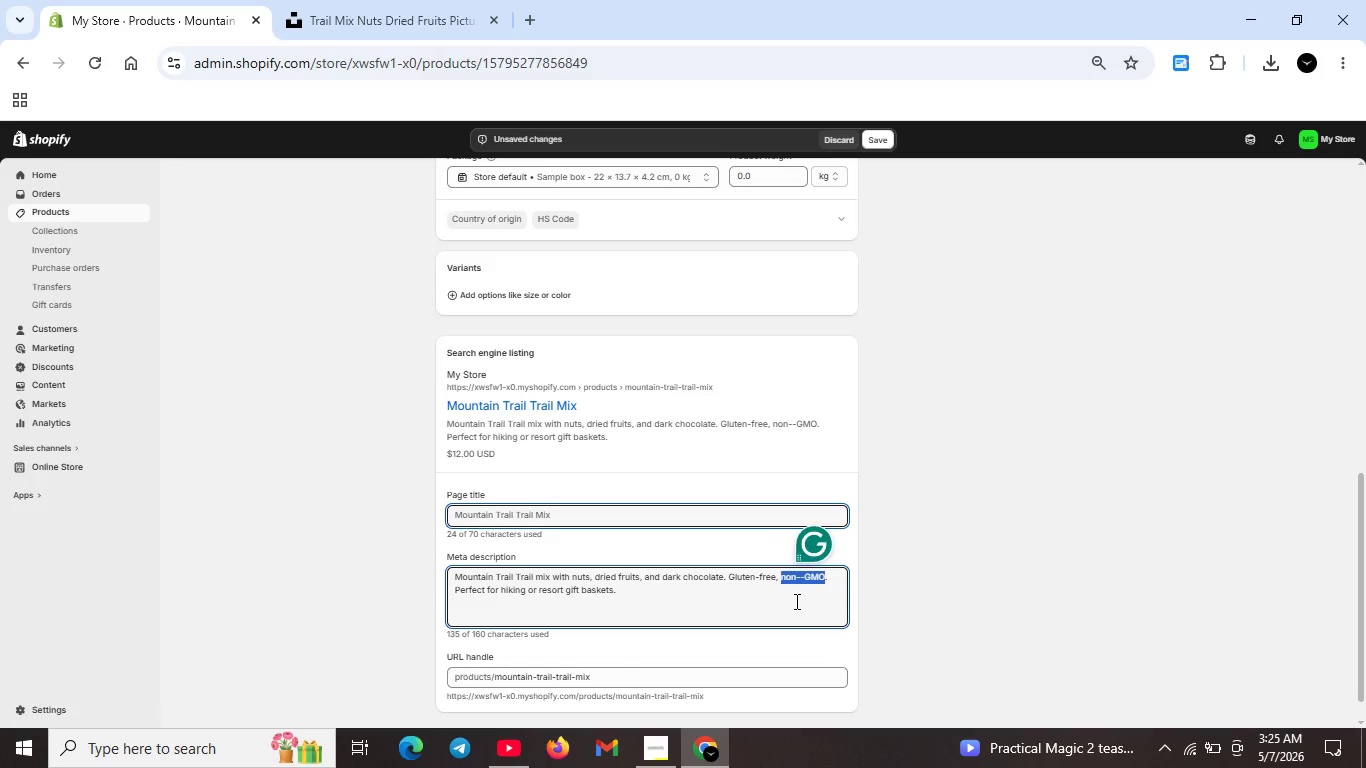 
left_click([795, 601])
 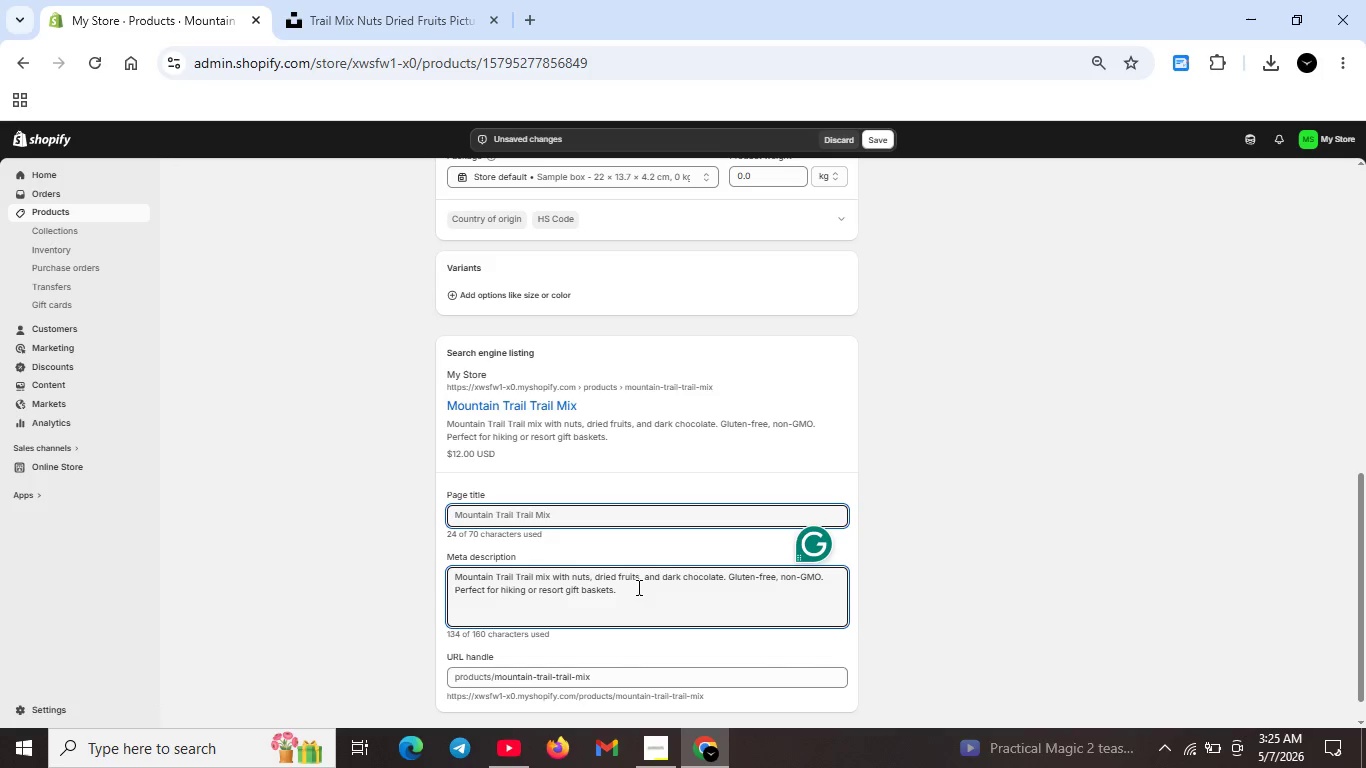 
wait(7.28)
 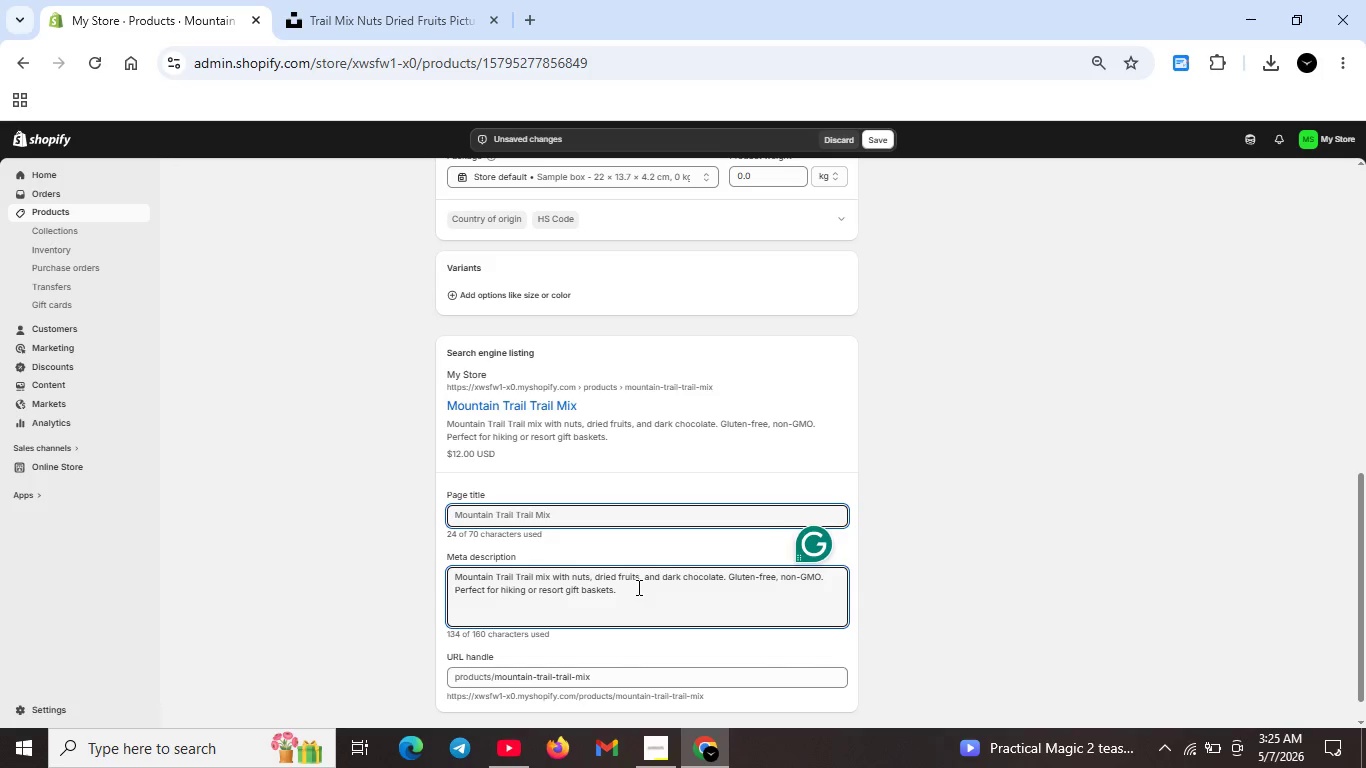 
scroll: coordinate [819, 596], scroll_direction: up, amount: 3.0
 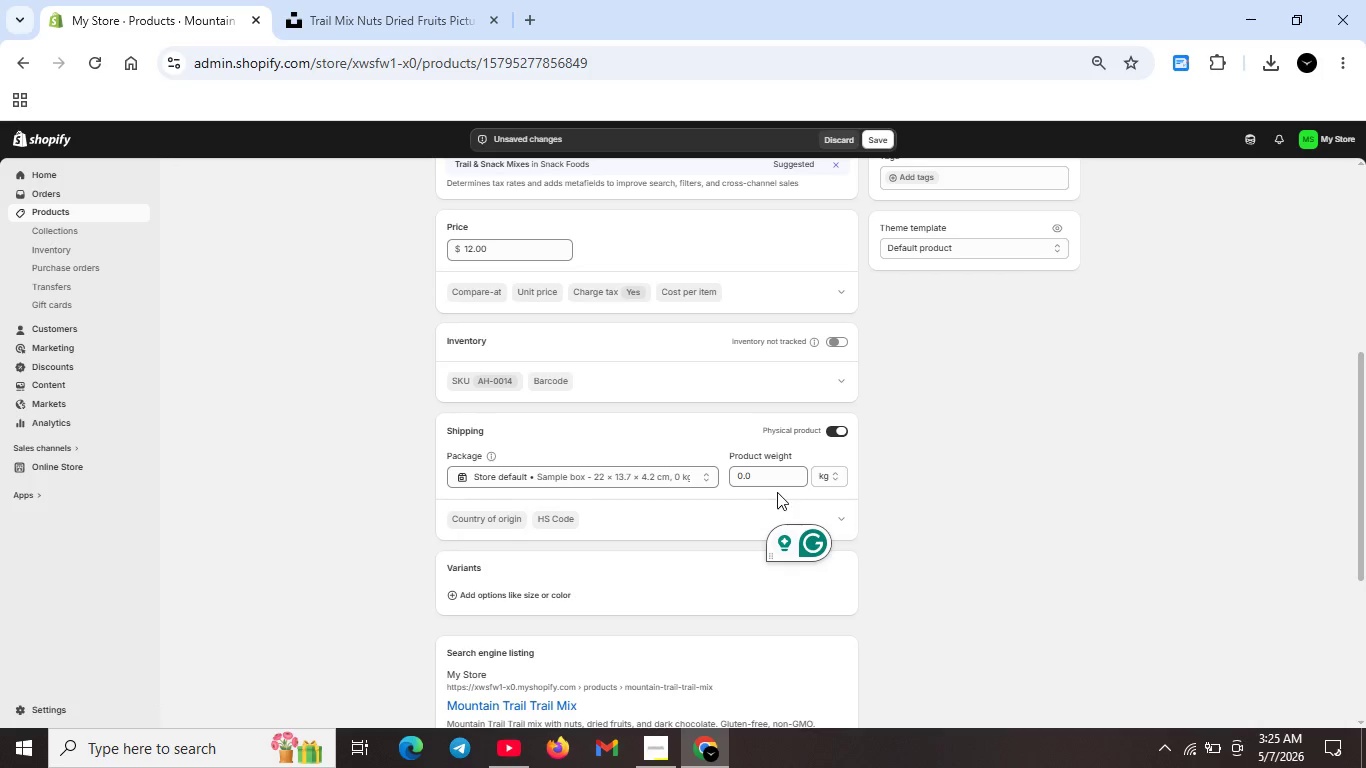 
left_click([772, 487])
 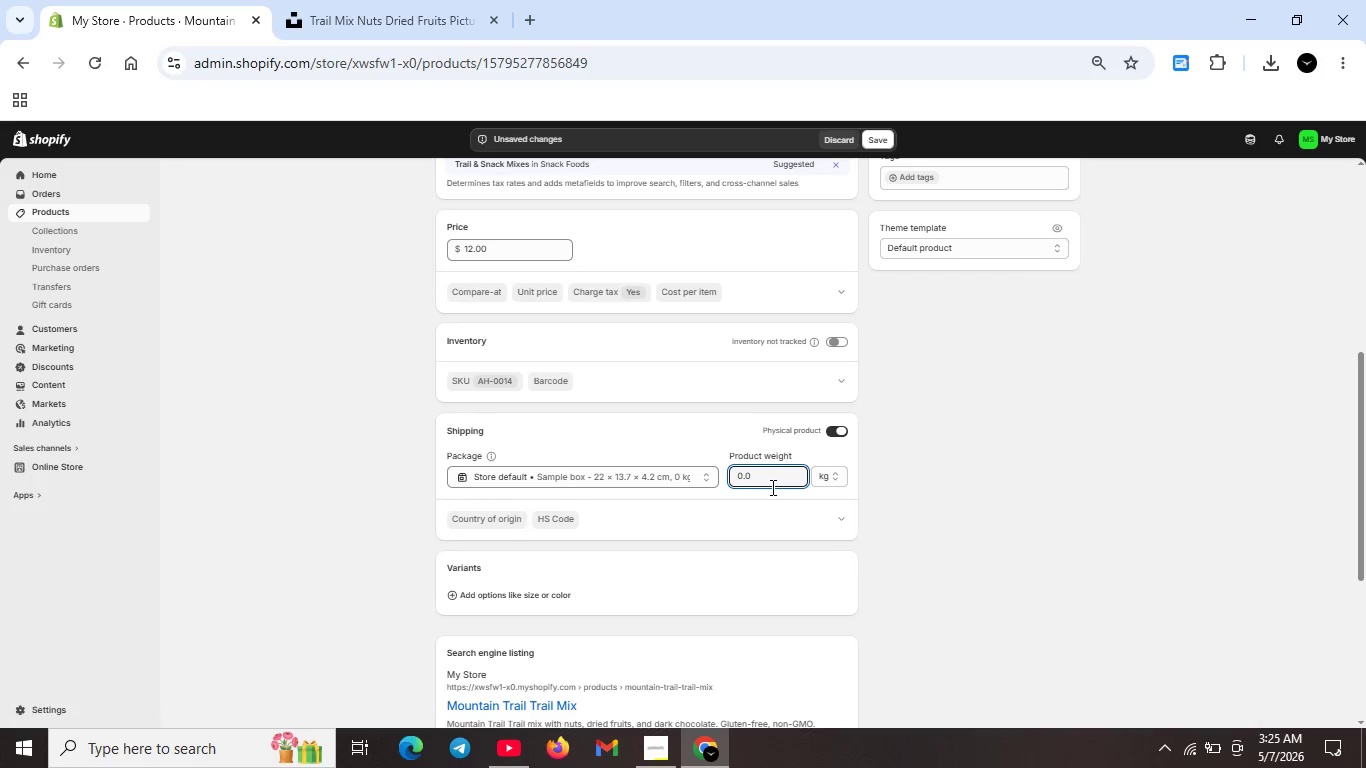 
key(Backspace)
 